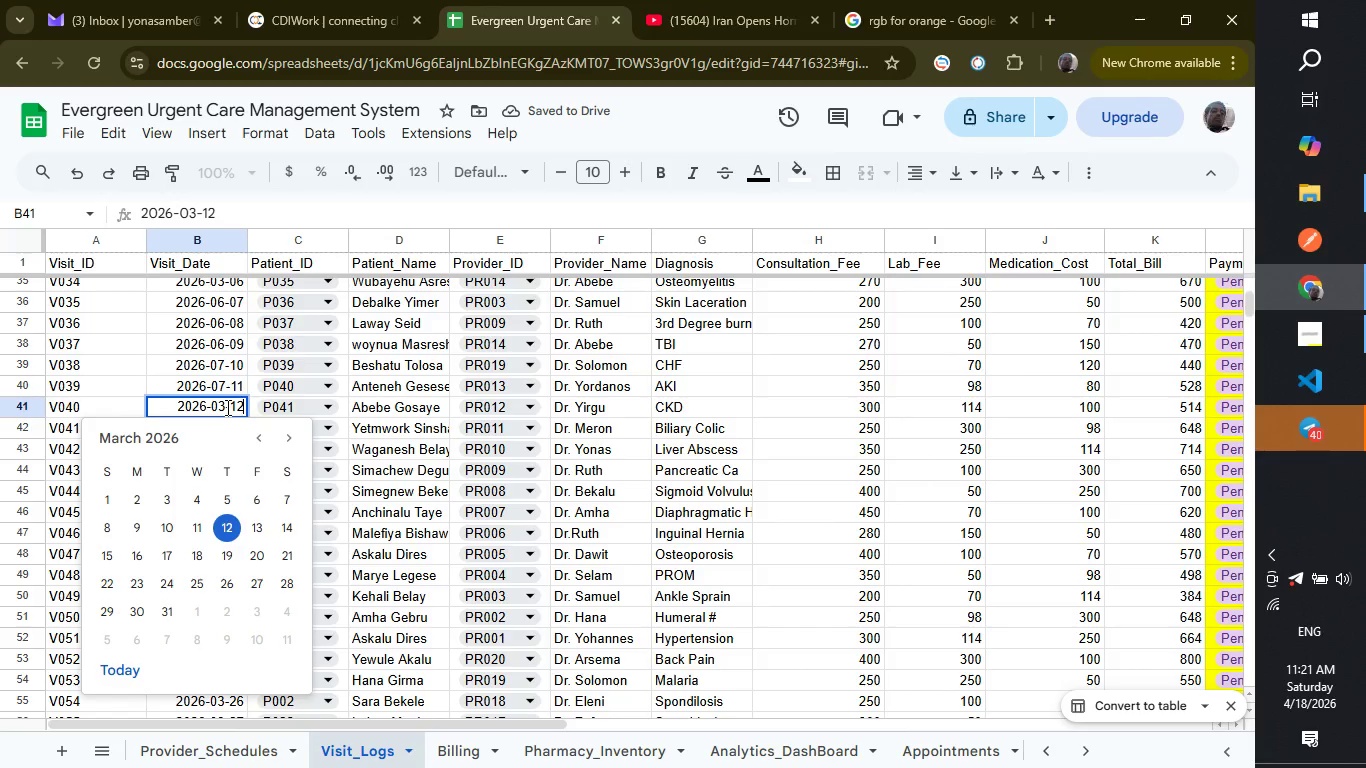 
left_click([226, 407])
 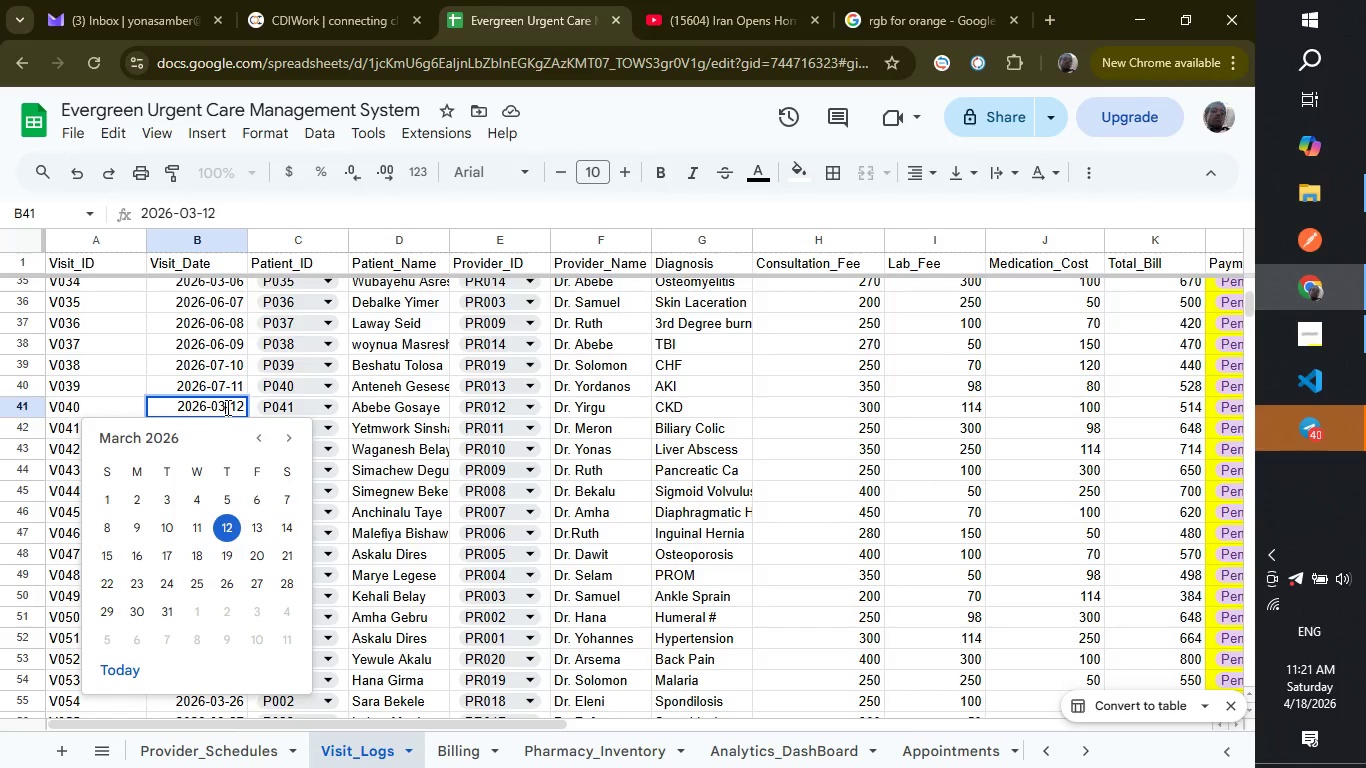 
key(Backspace)
 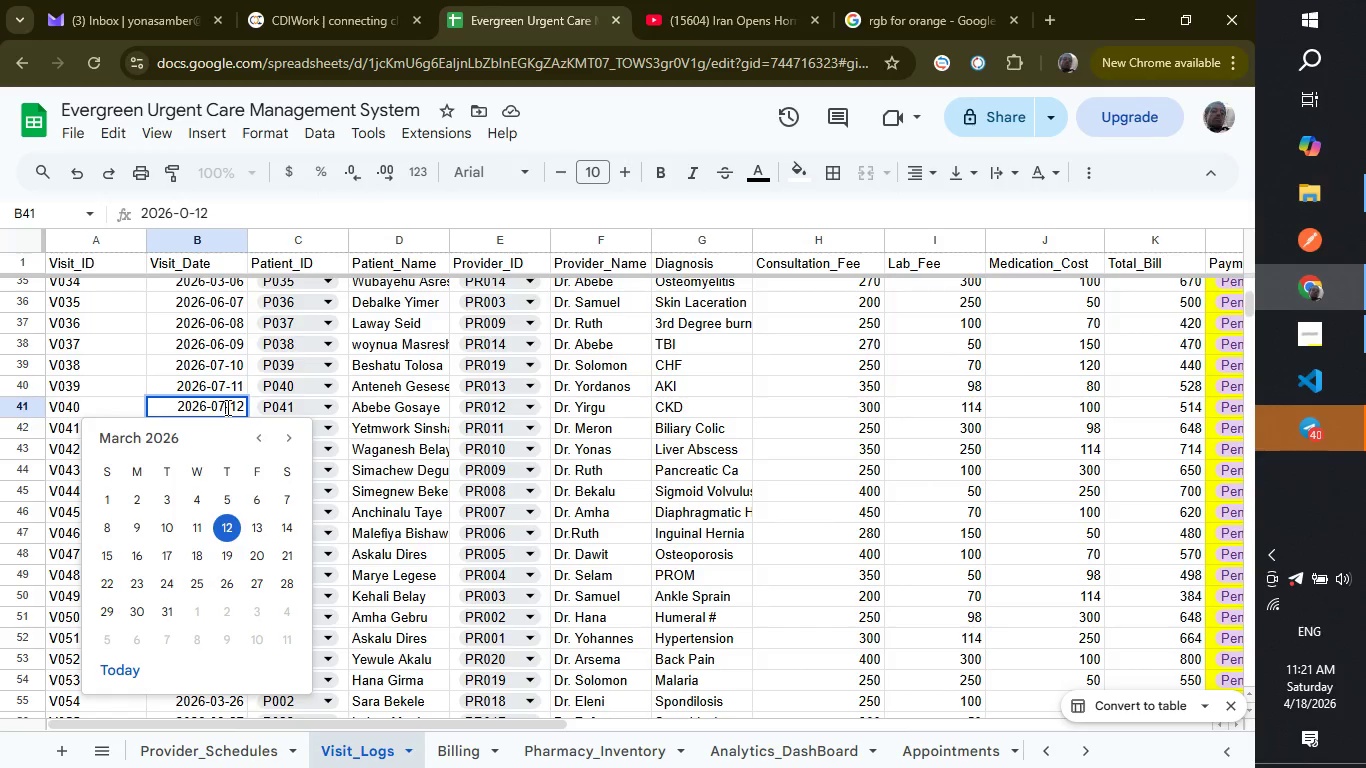 
key(7)
 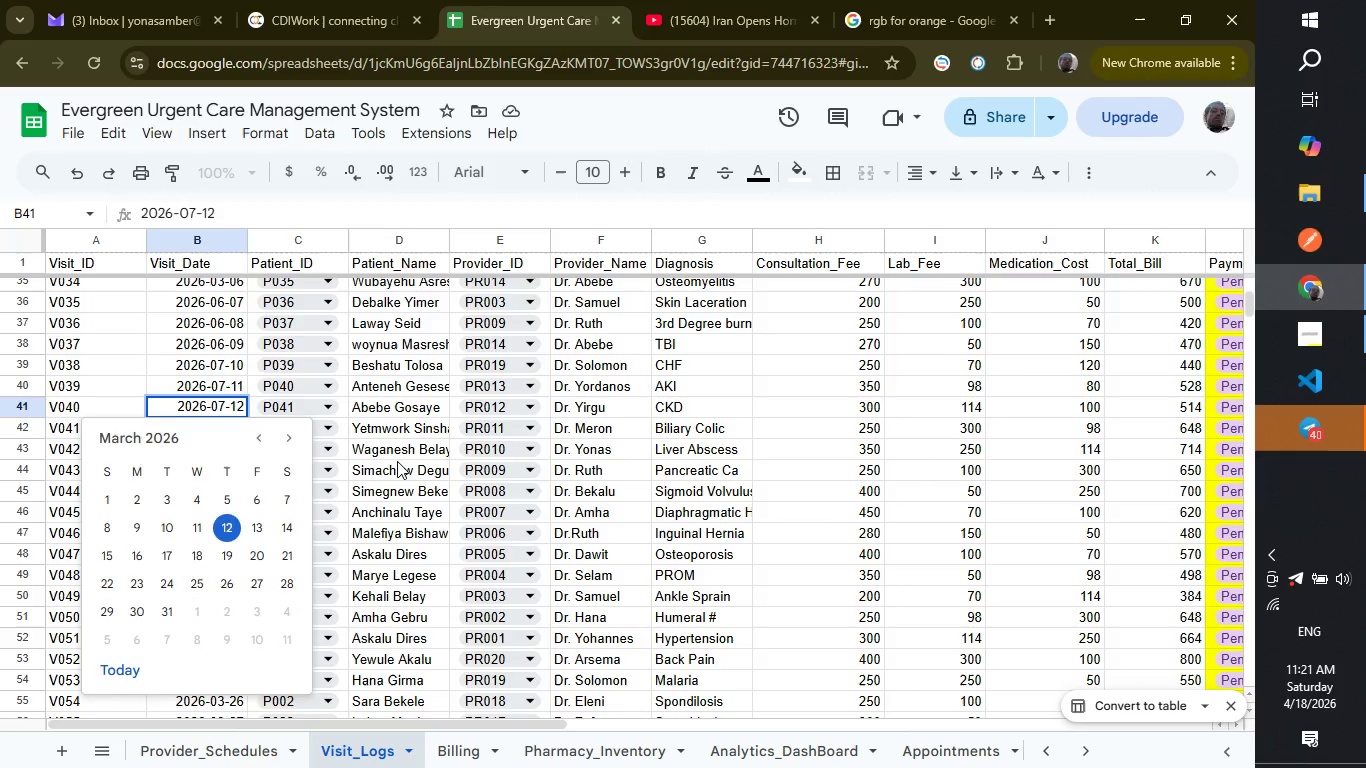 
left_click([397, 461])
 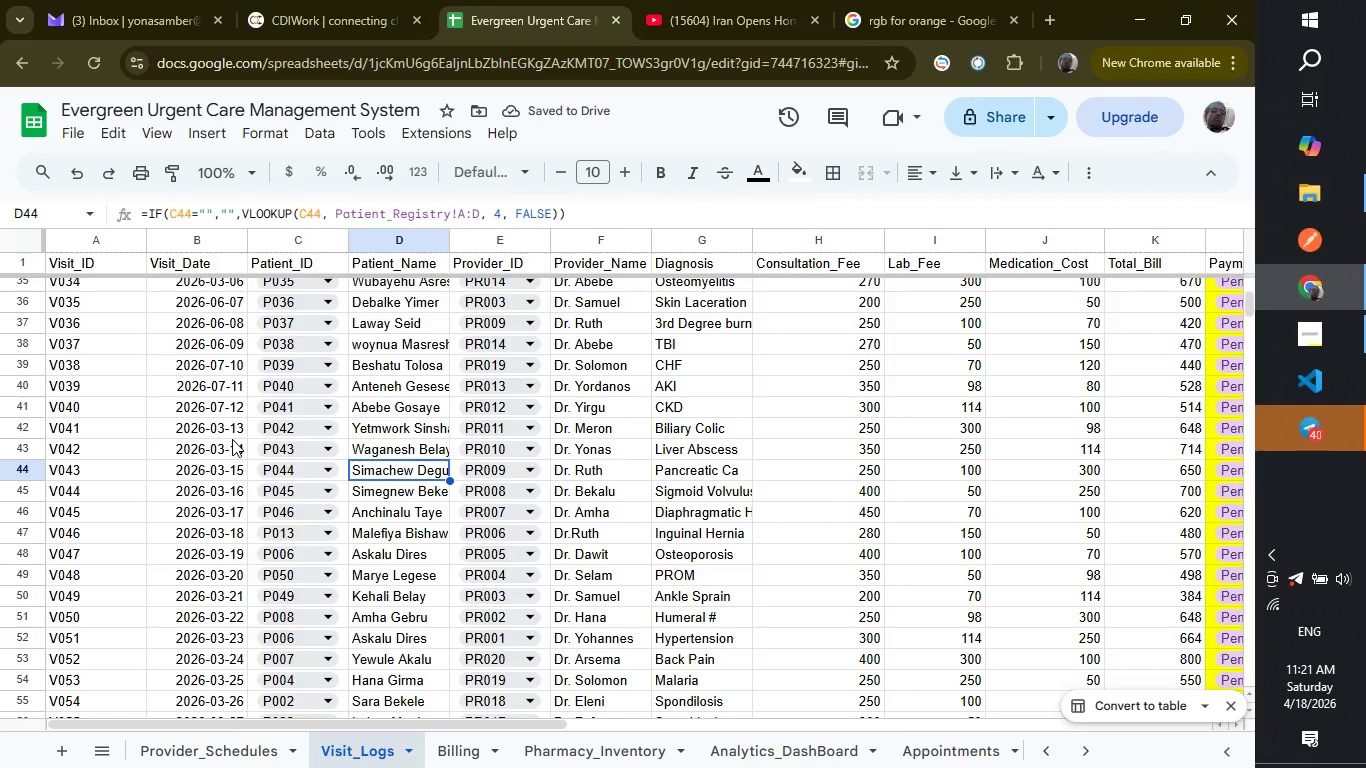 
wait(6.39)
 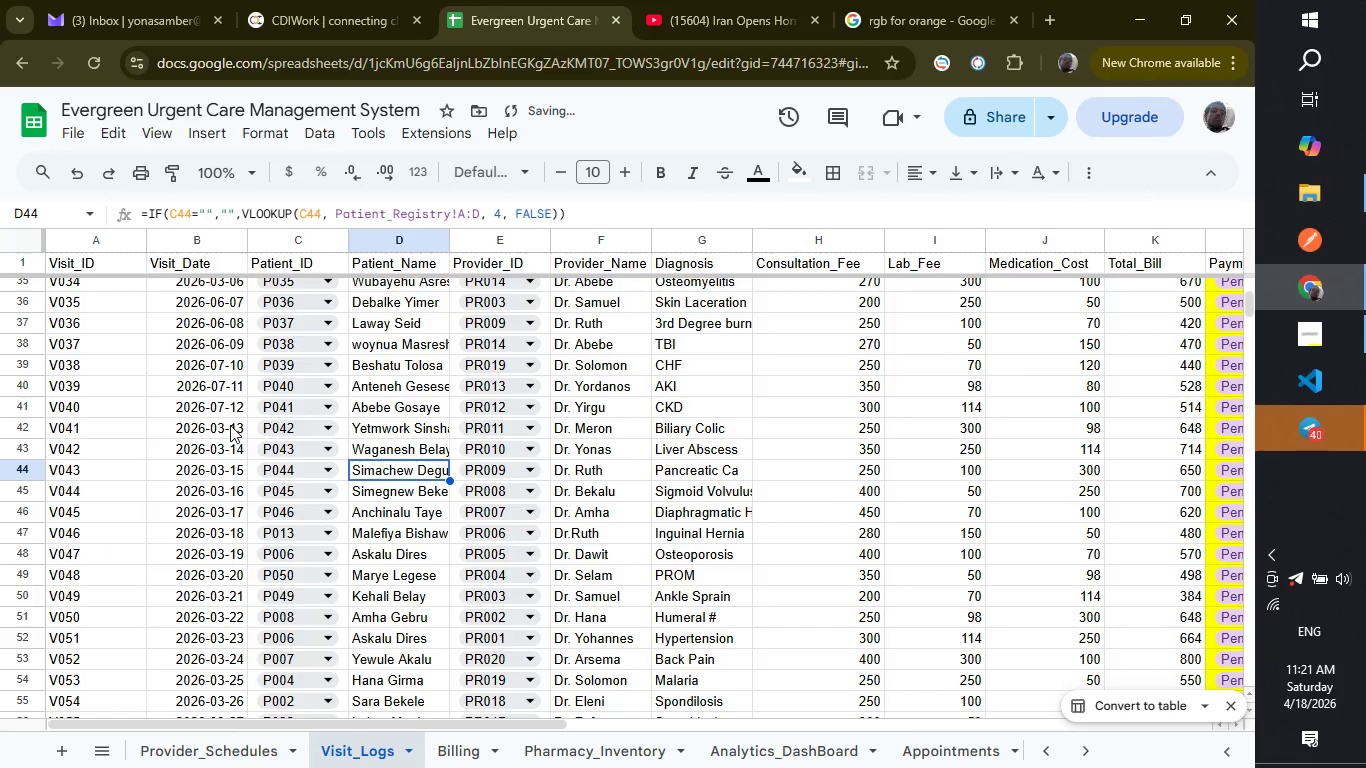 
left_click([226, 428])
 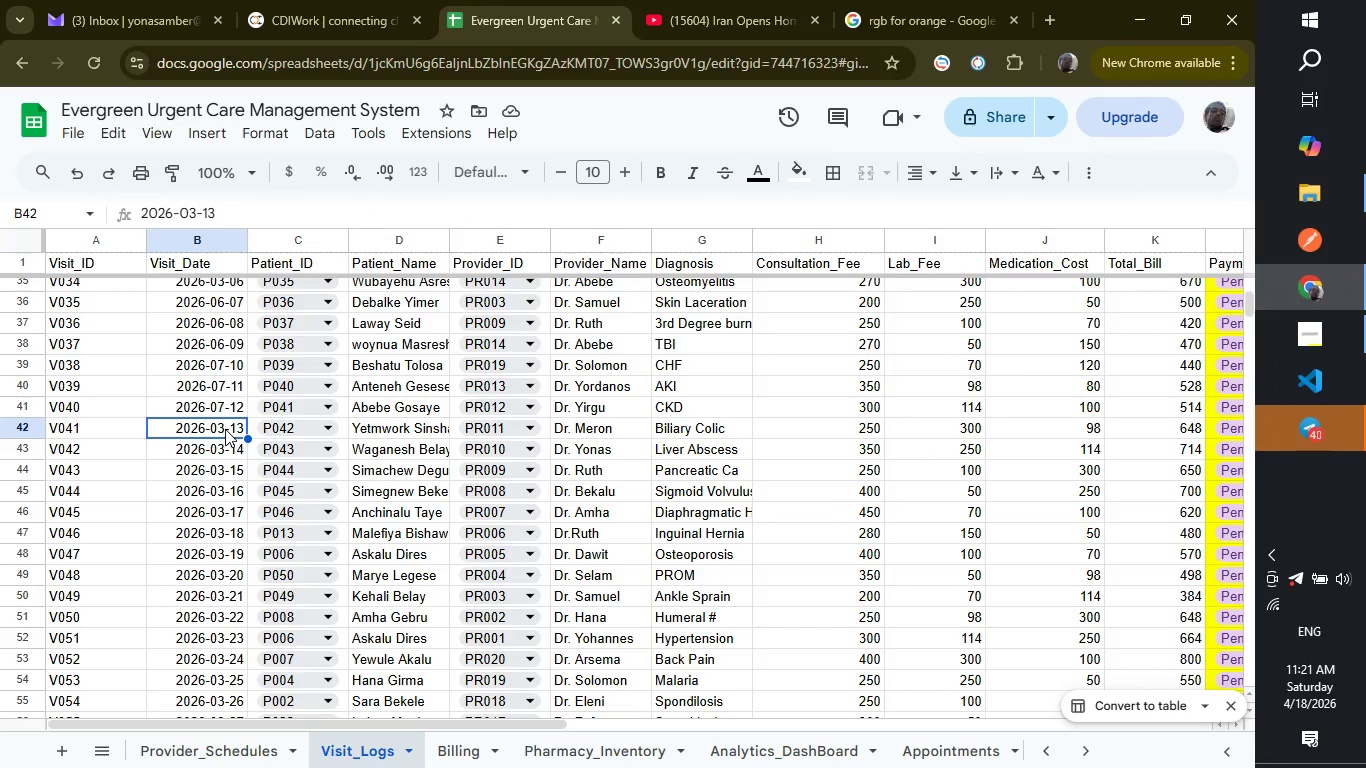 
double_click([225, 429])
 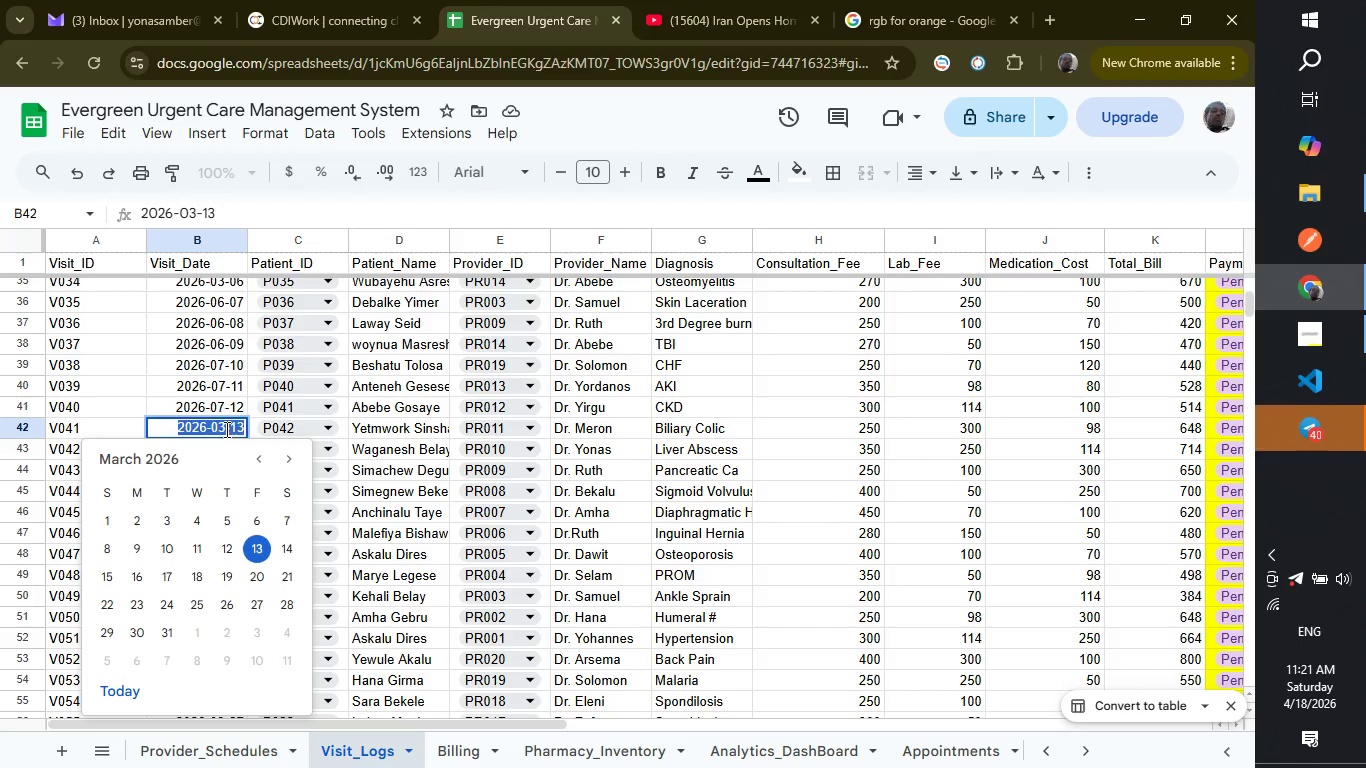 
triple_click([225, 429])
 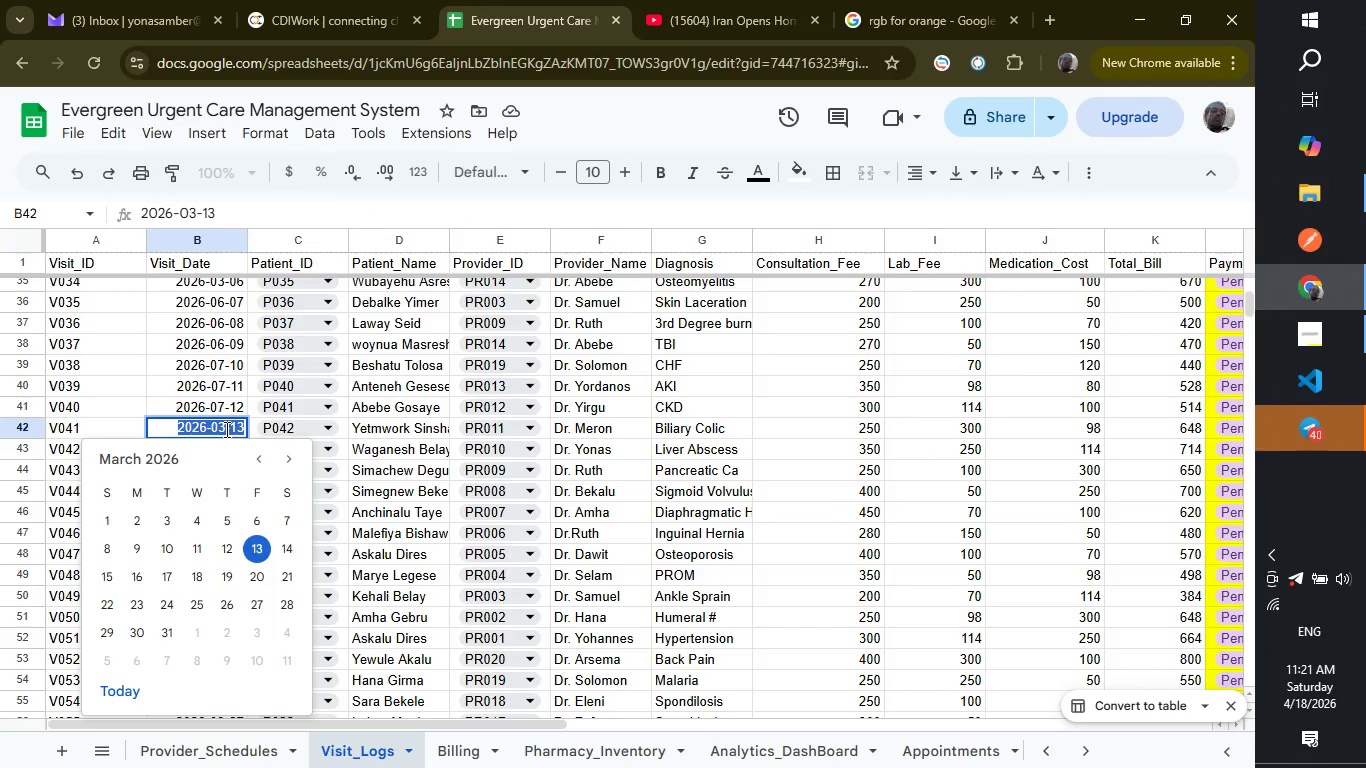 
left_click([225, 429])
 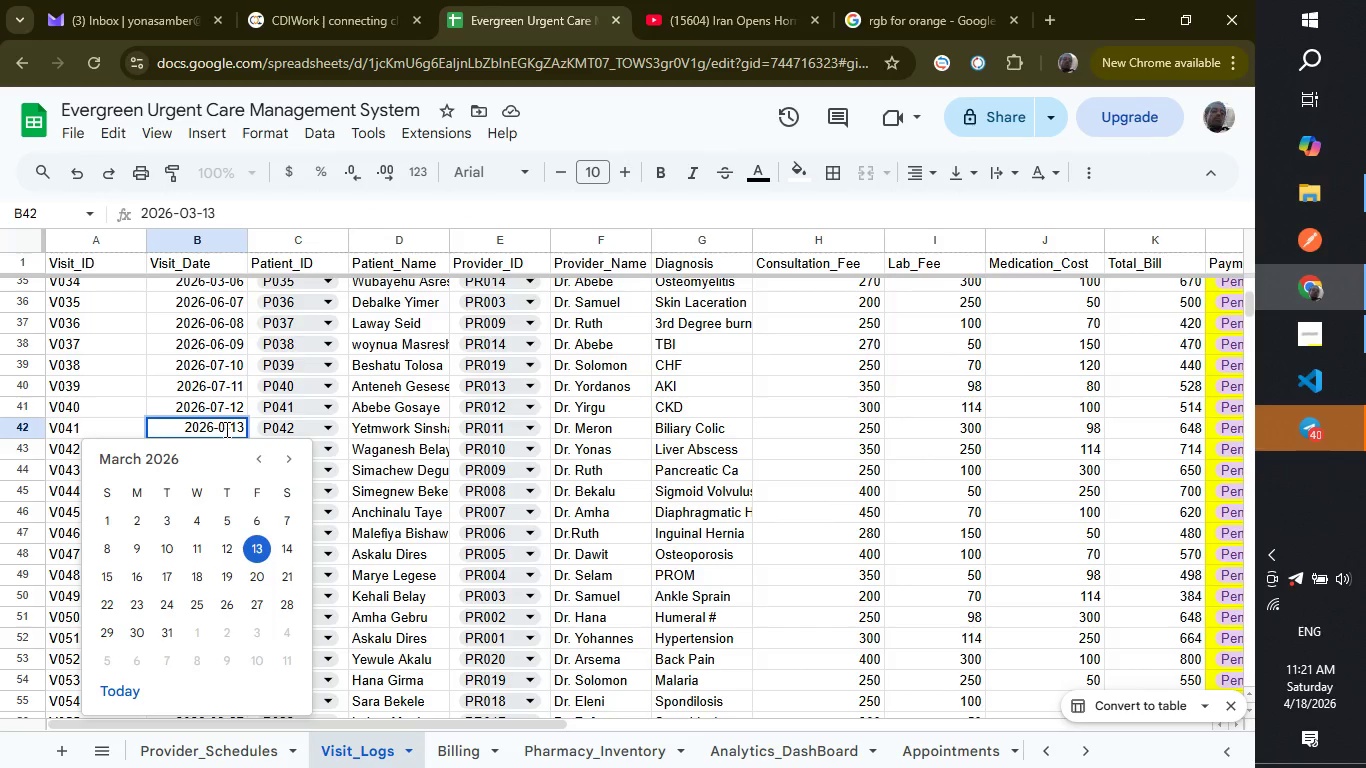 
key(Backspace)
 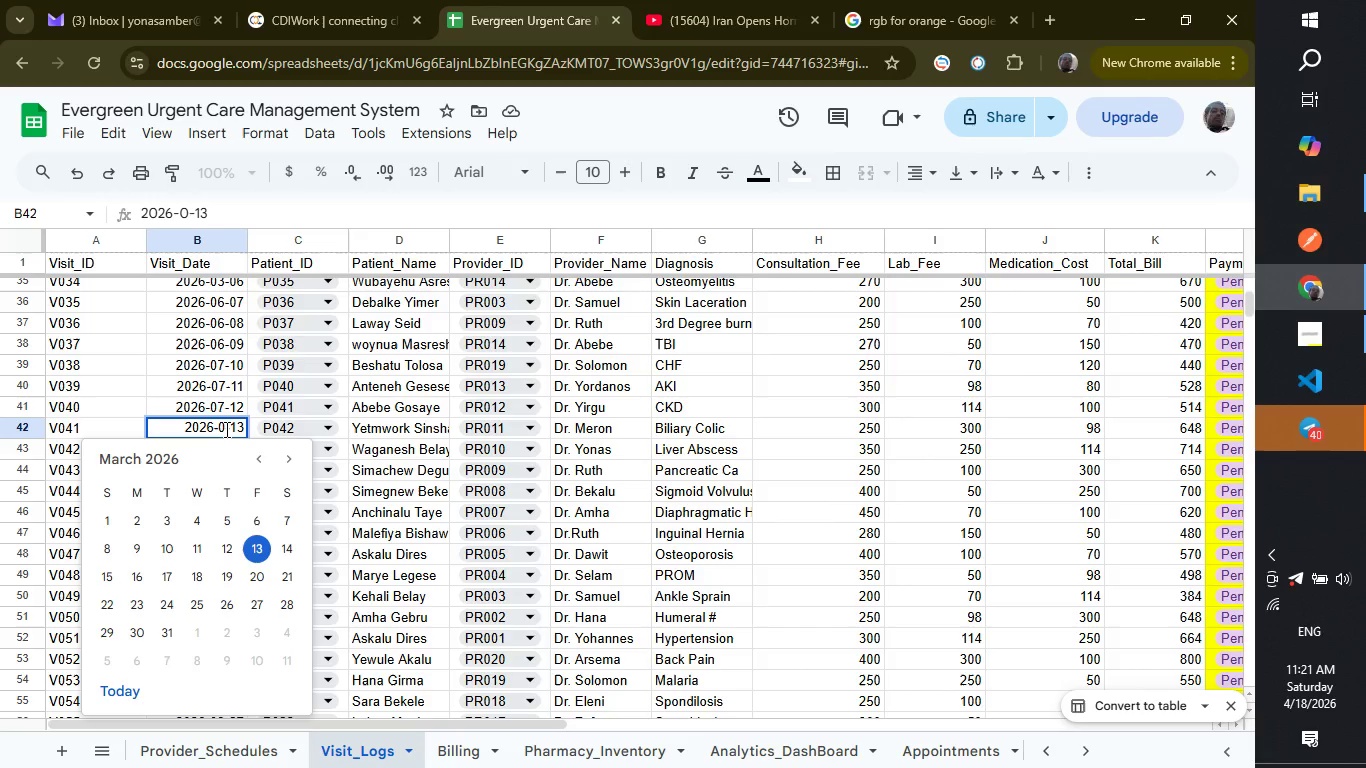 
wait(6.66)
 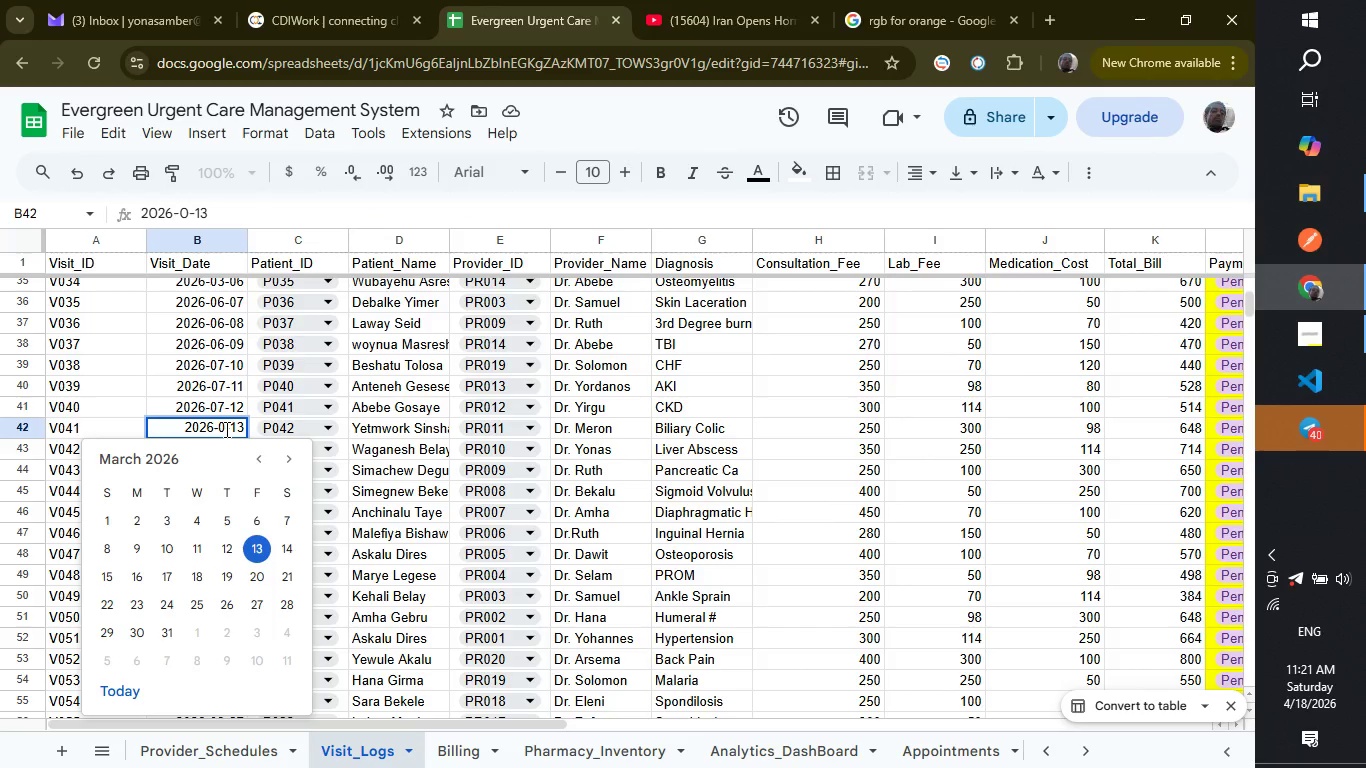 
key(8)
 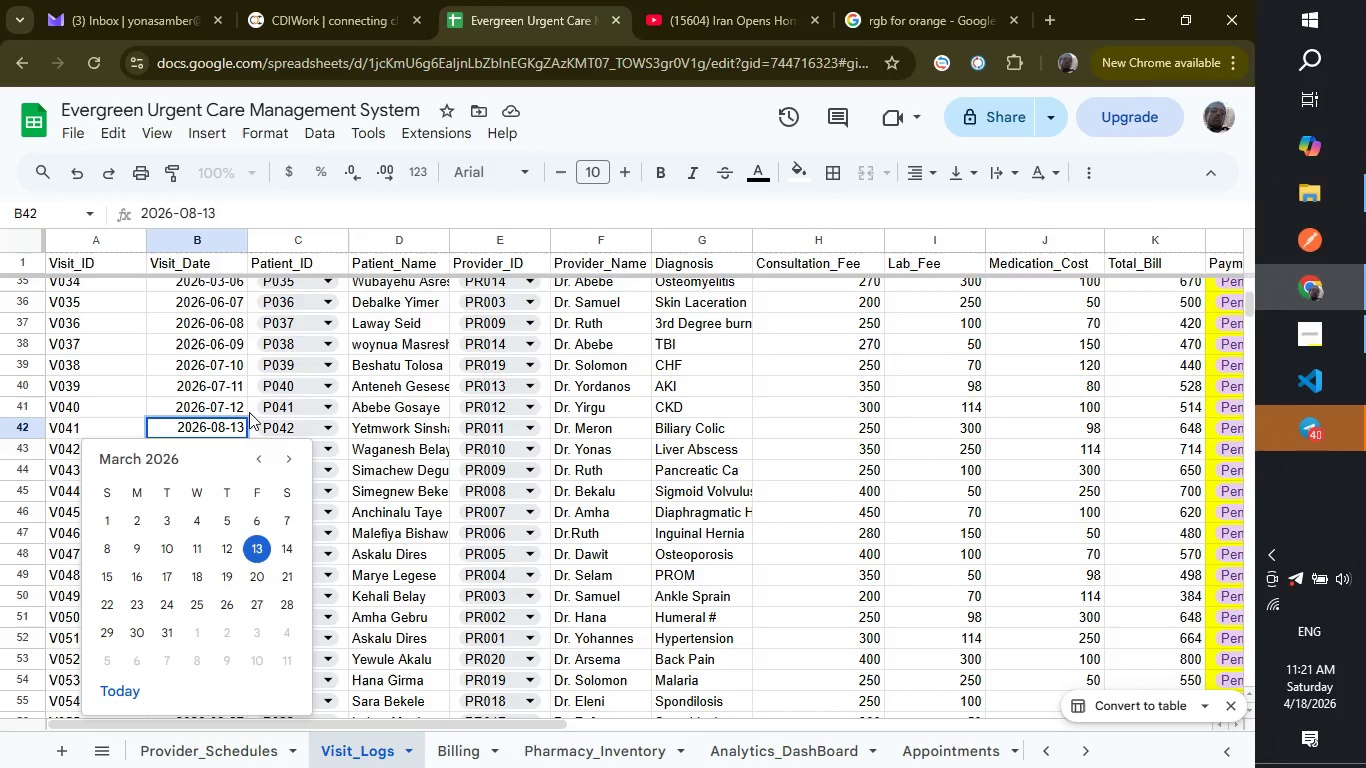 
left_click([244, 409])
 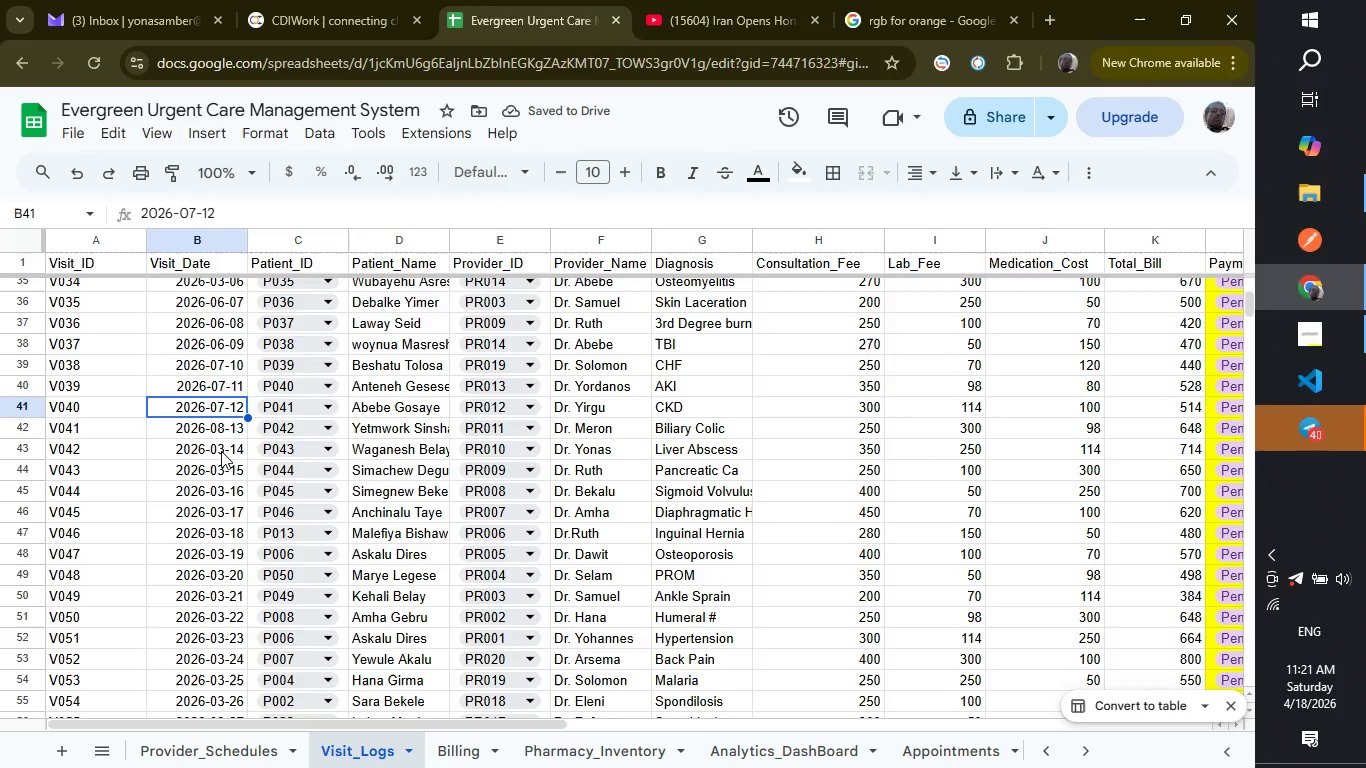 
double_click([221, 451])
 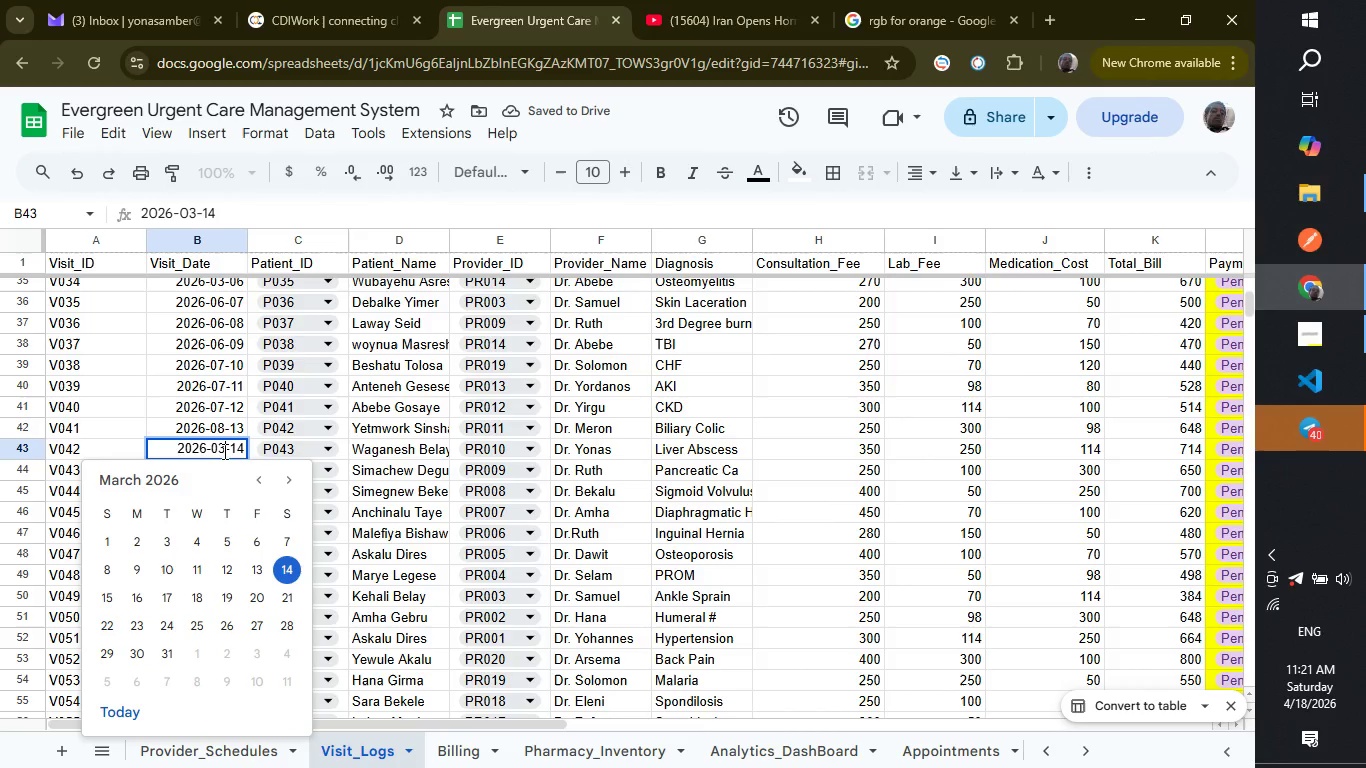 
left_click([223, 451])
 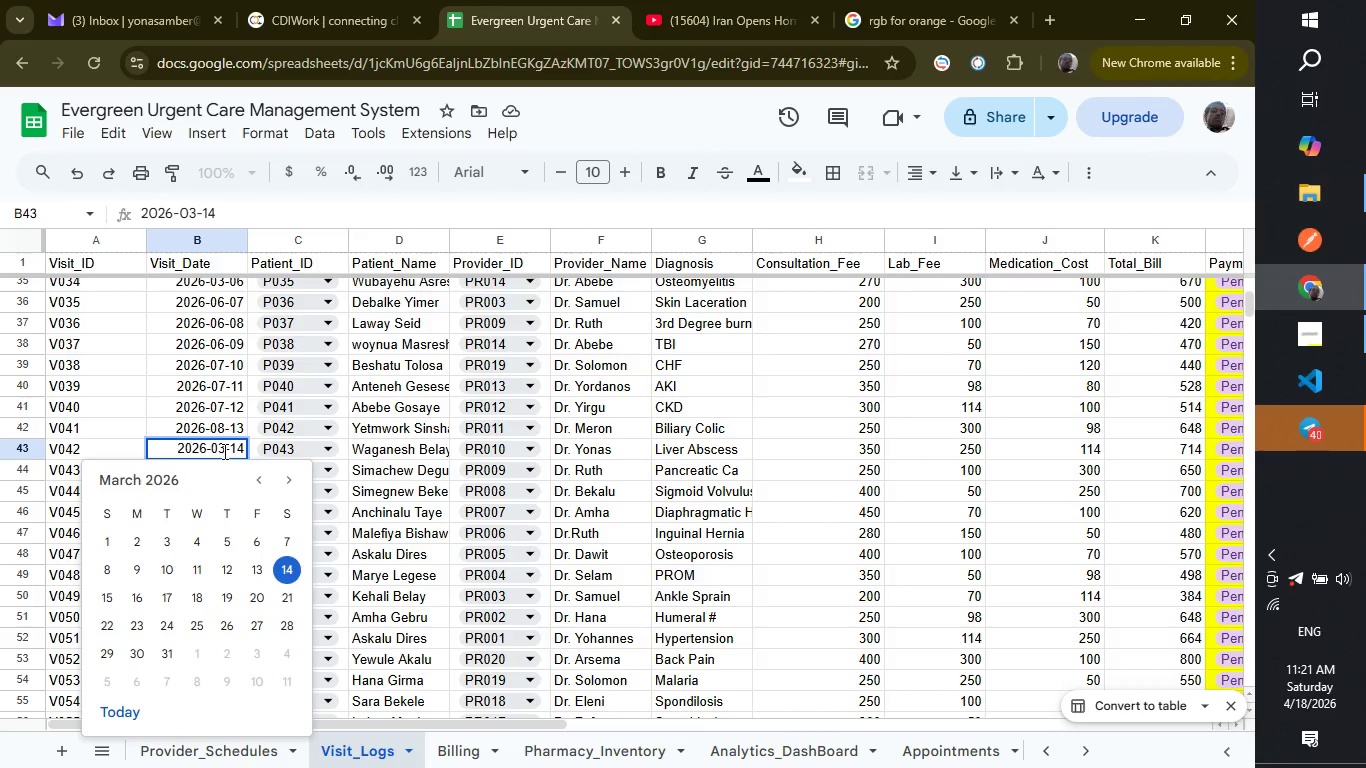 
key(Backspace)
 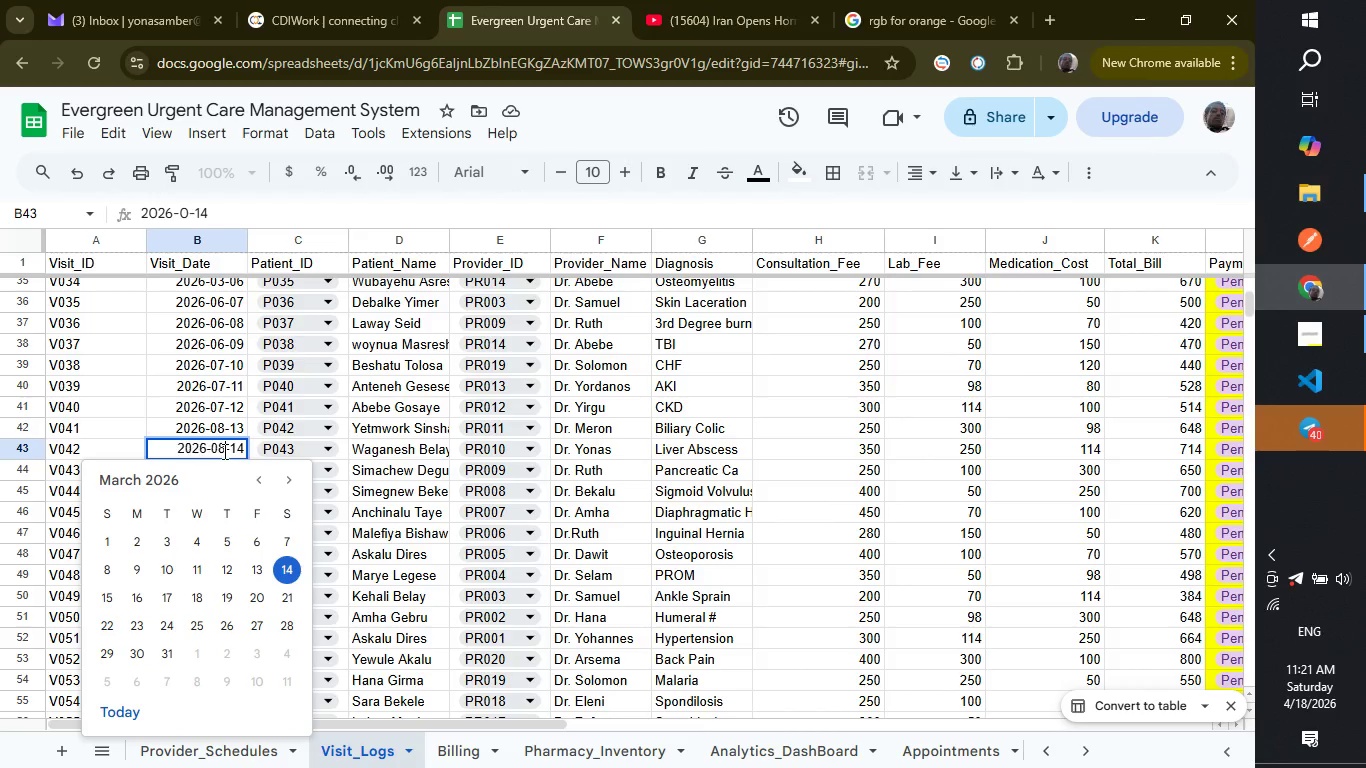 
key(8)
 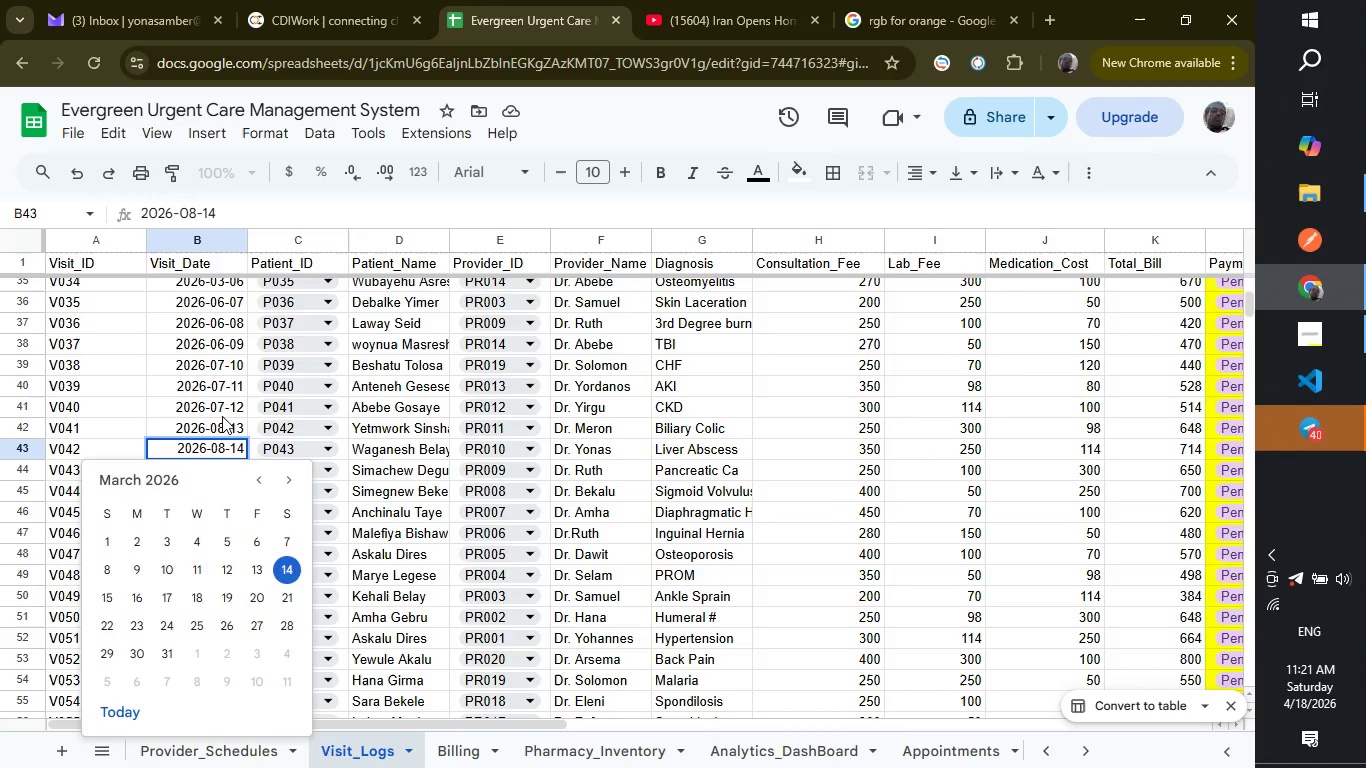 
left_click([222, 416])
 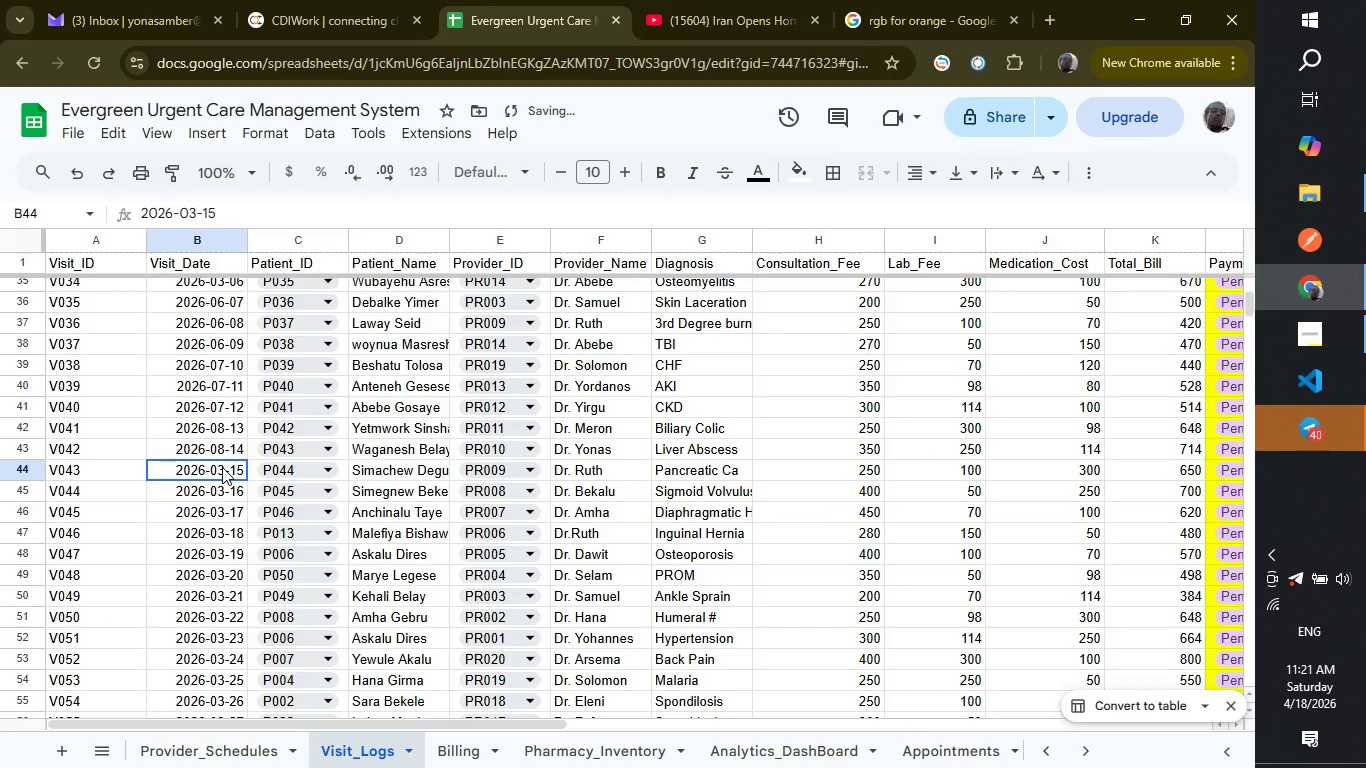 
double_click([222, 467])
 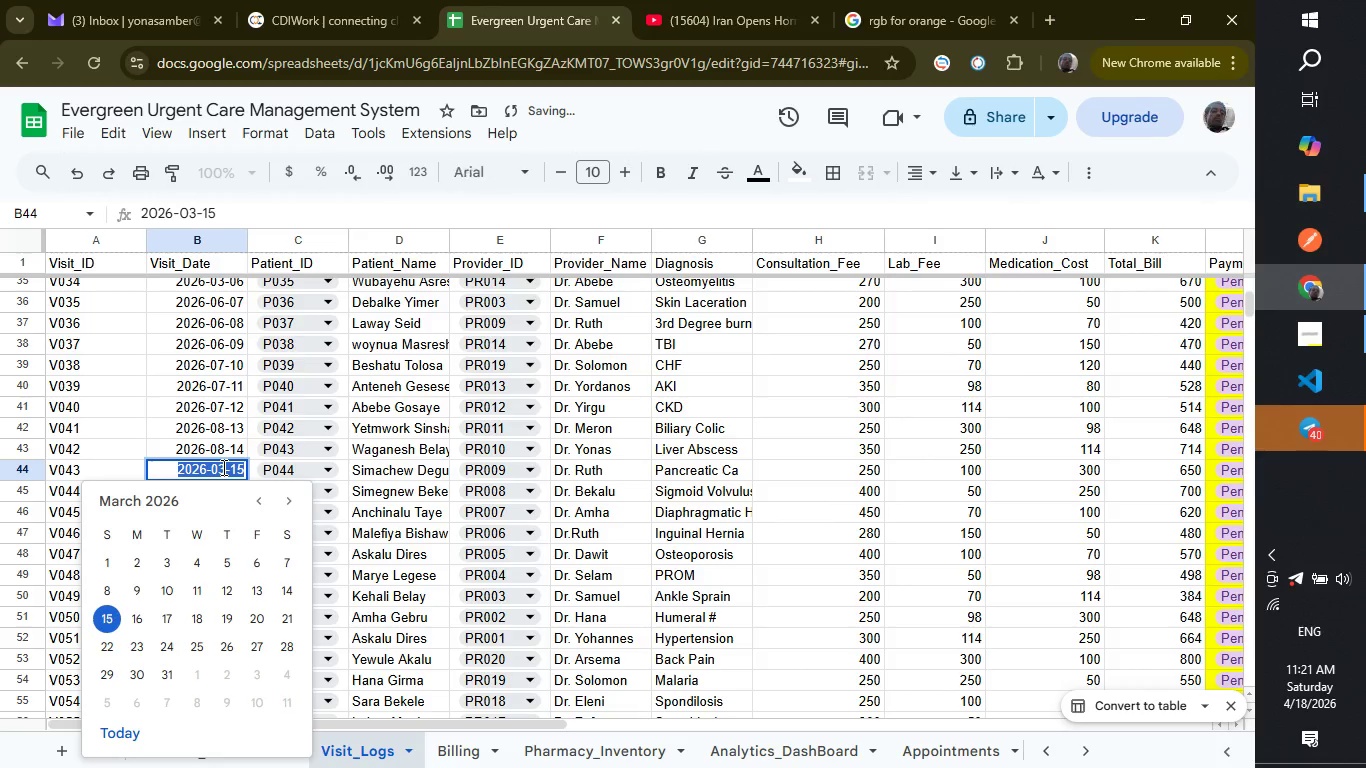 
triple_click([222, 467])
 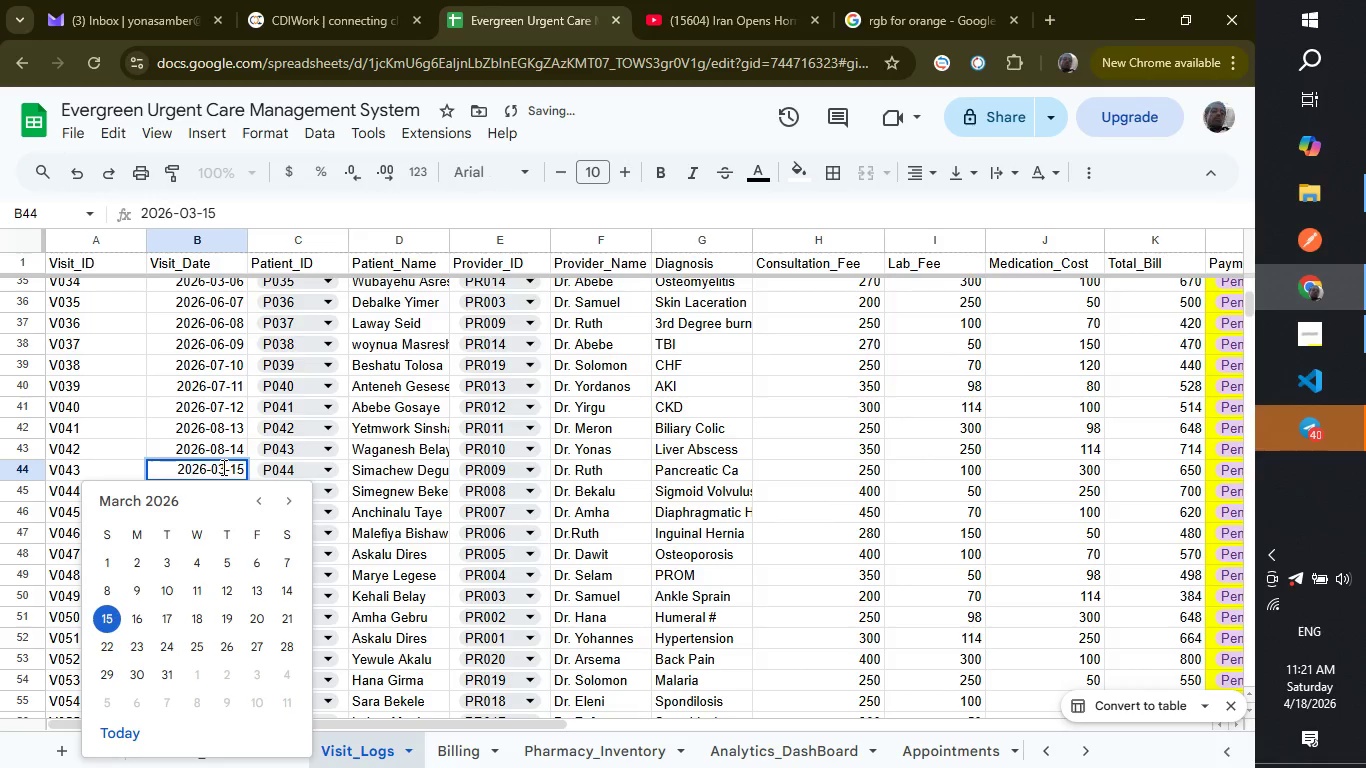 
left_click([222, 467])
 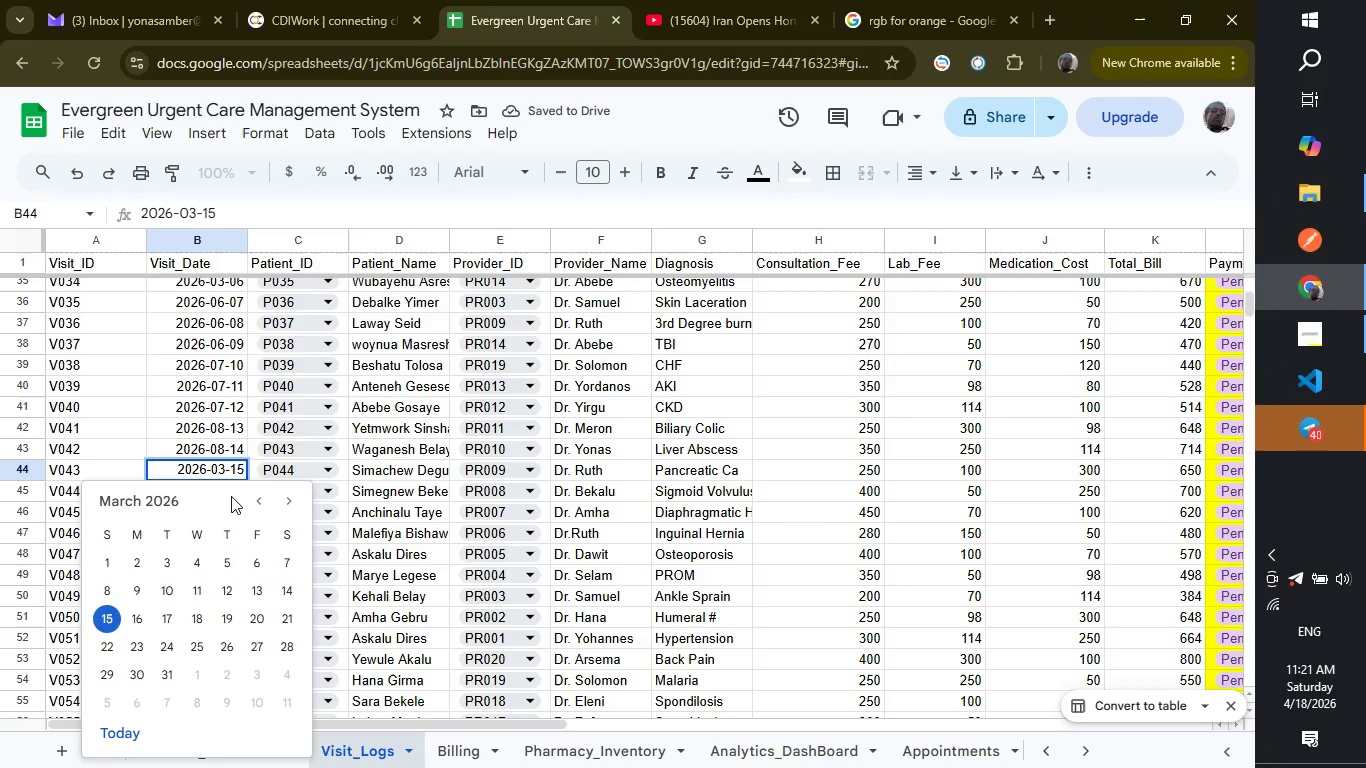 
key(Backspace)
 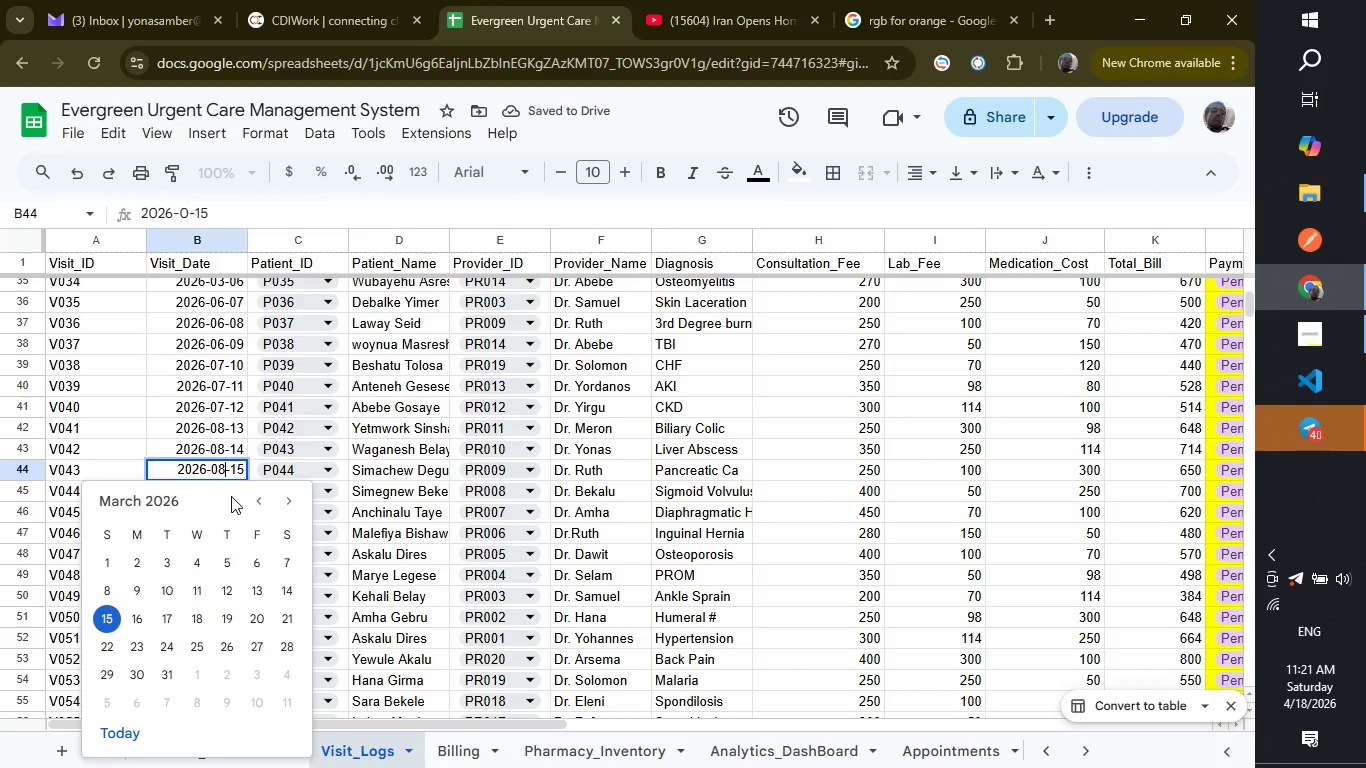 
key(8)
 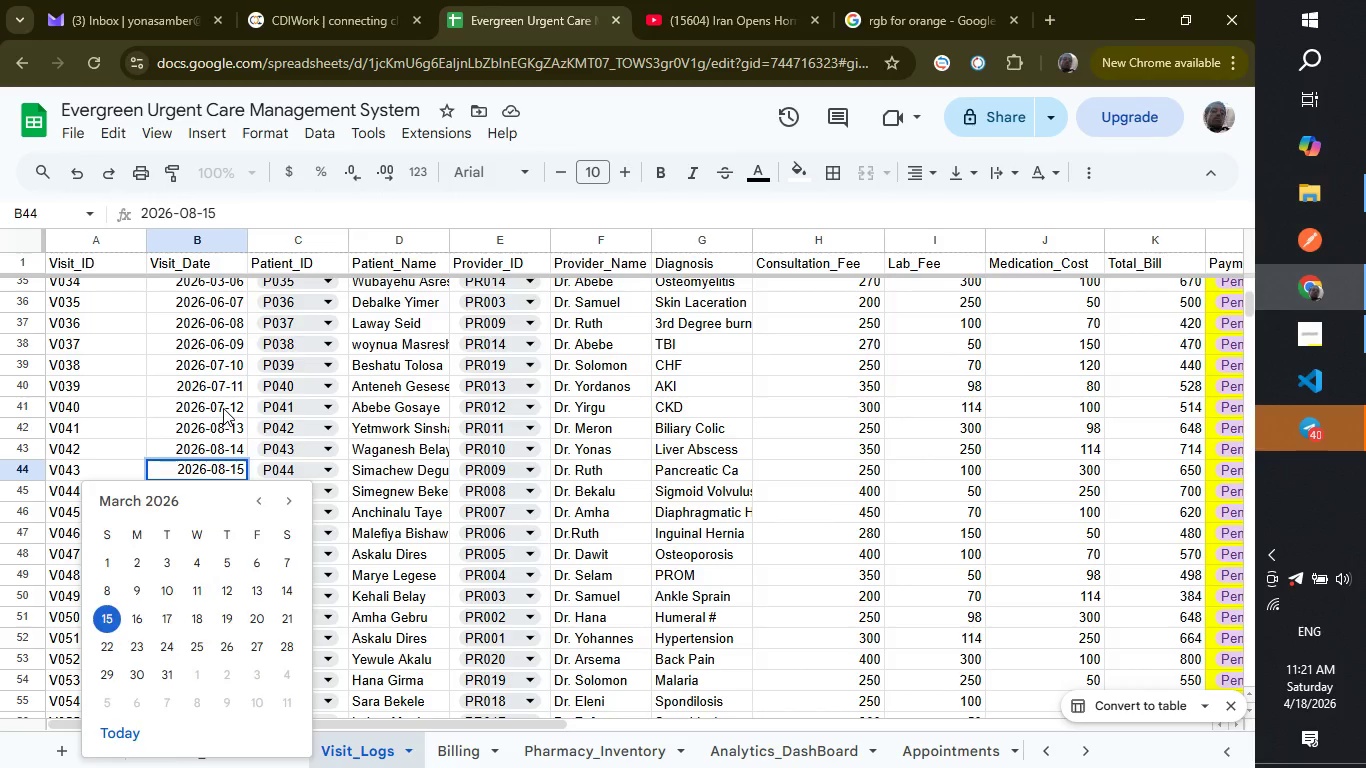 
left_click([223, 408])
 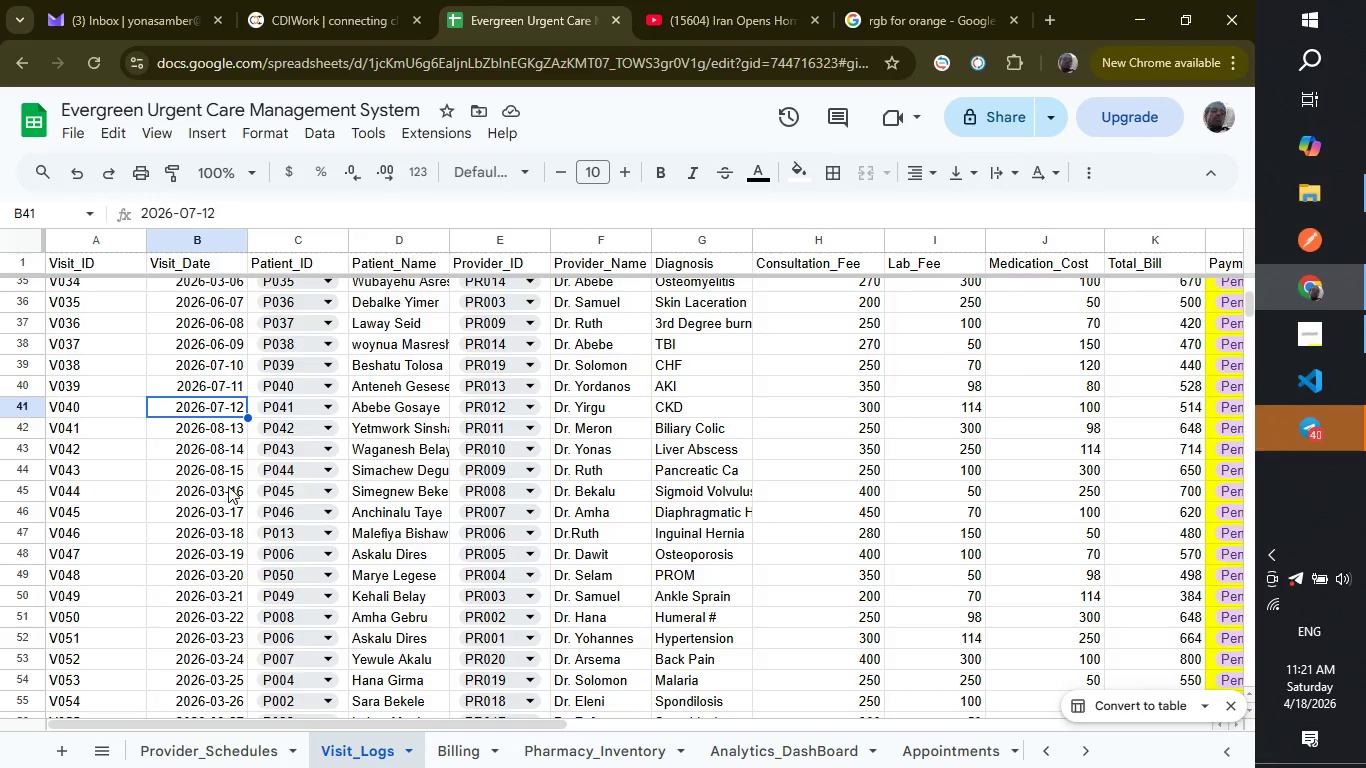 
wait(7.45)
 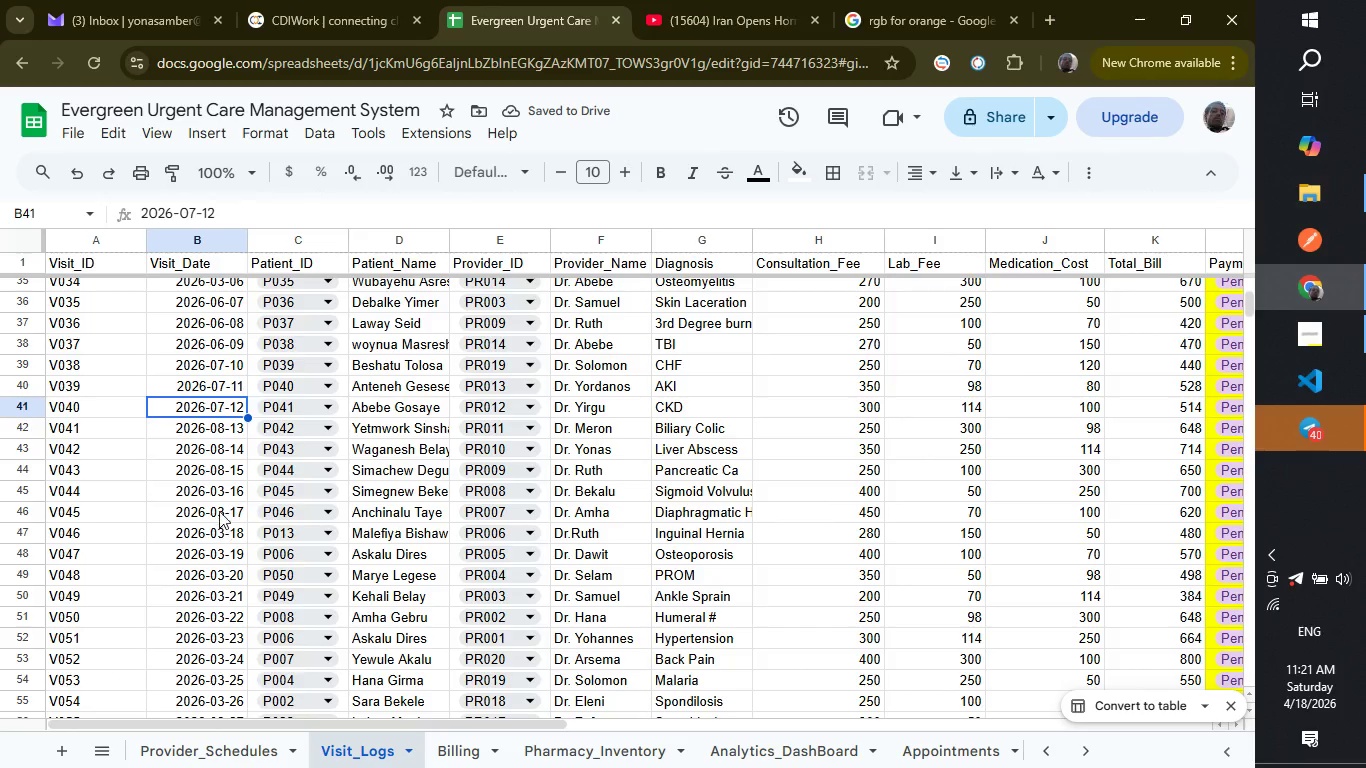 
double_click([226, 489])
 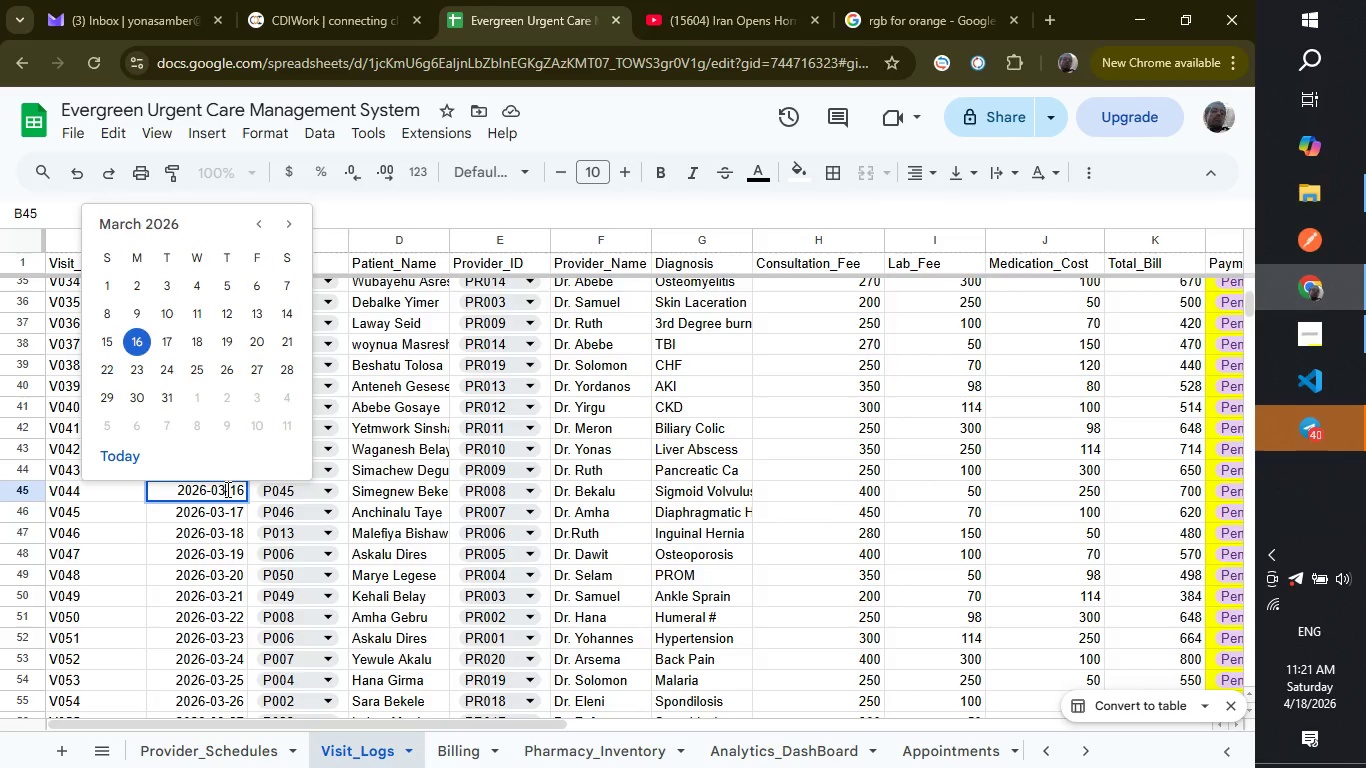 
left_click([226, 489])
 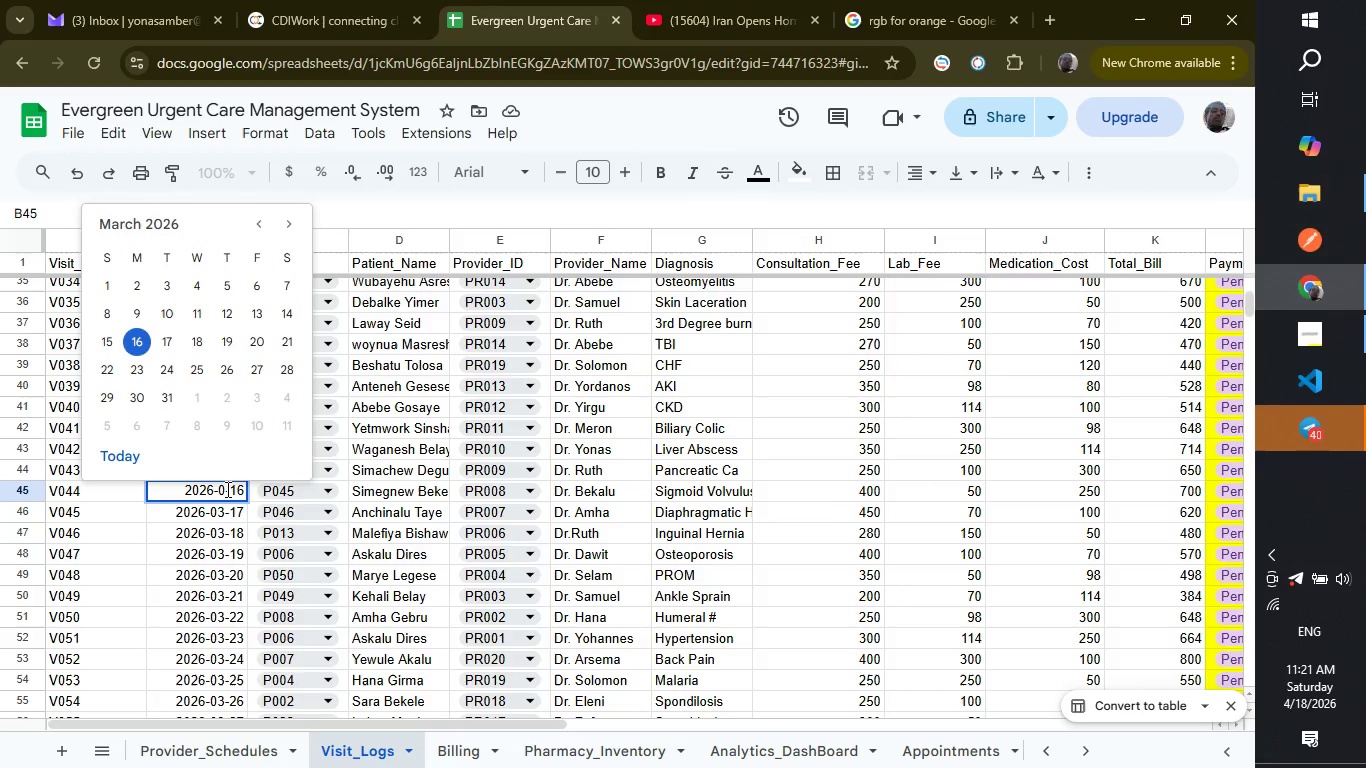 
key(Backspace)
 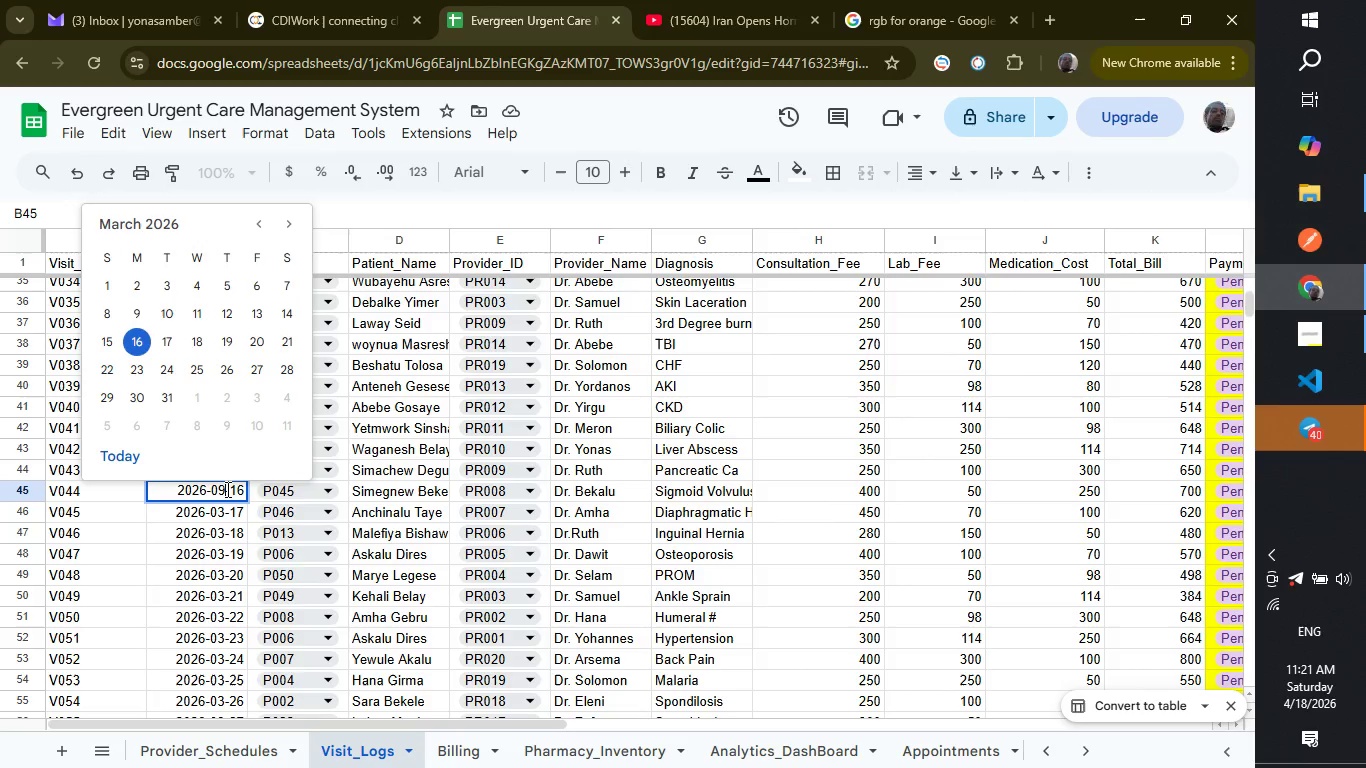 
key(9)
 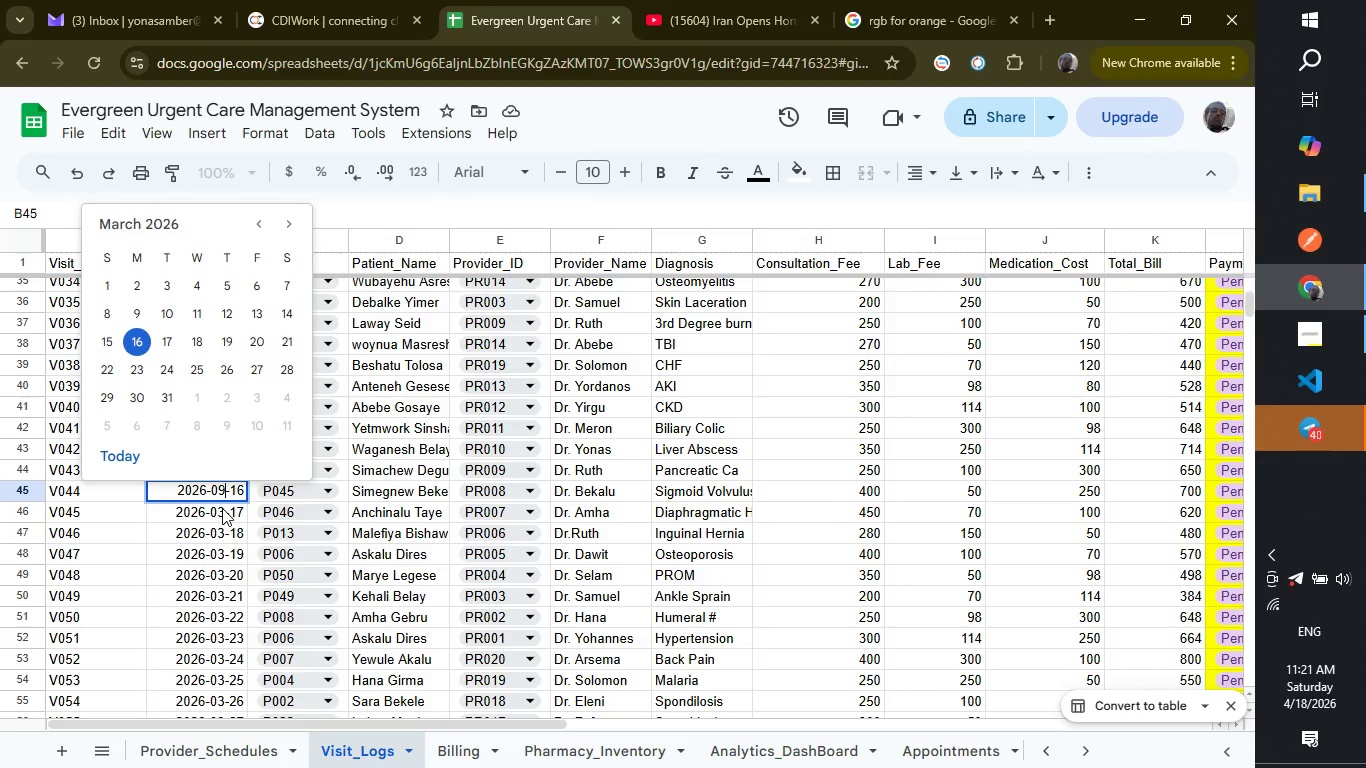 
double_click([222, 508])
 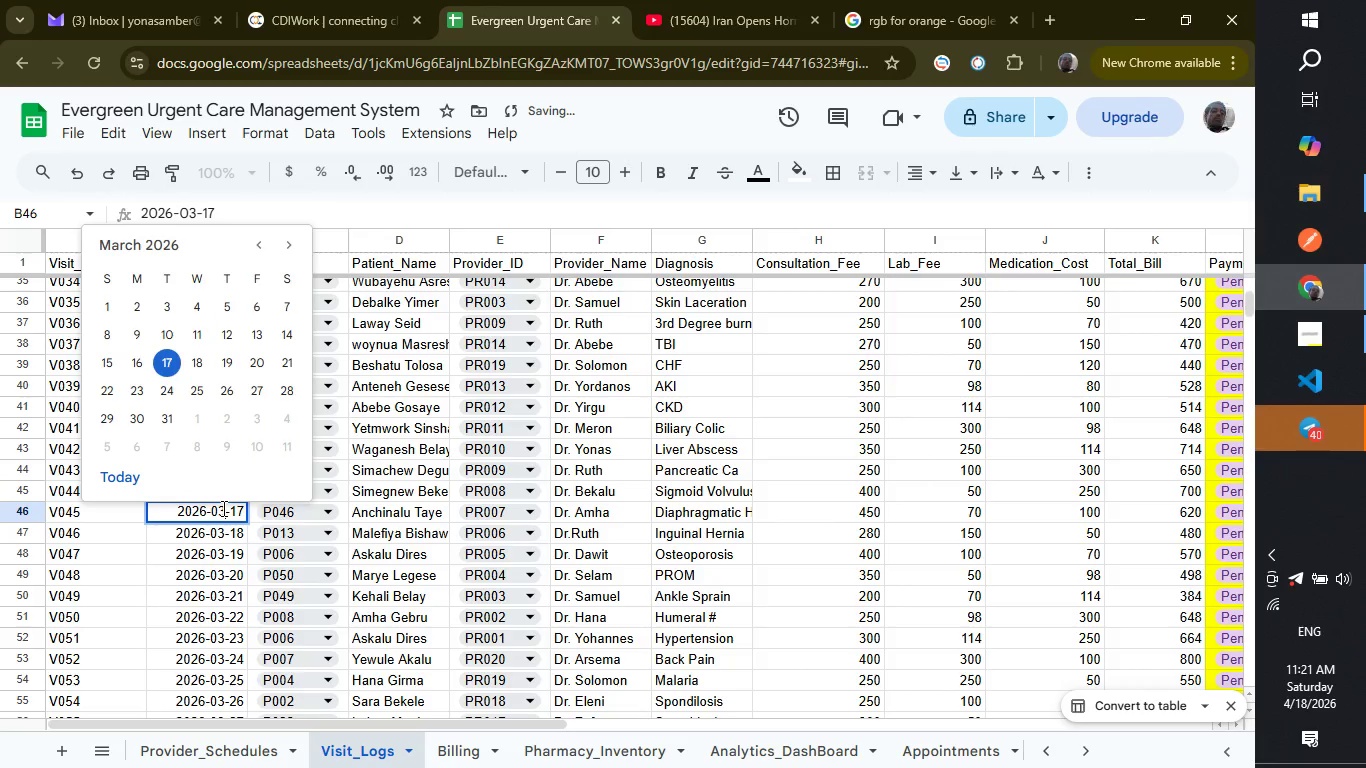 
left_click([222, 508])
 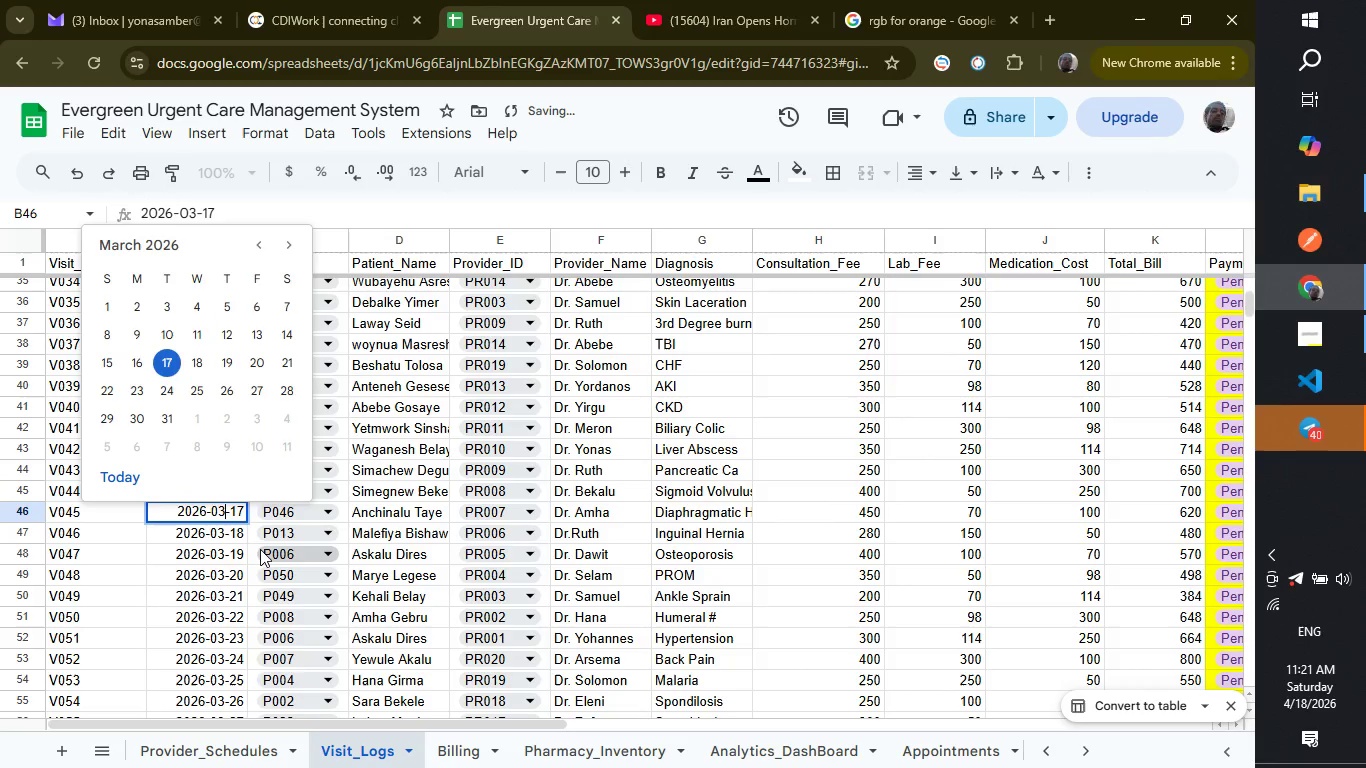 
key(Backspace)
 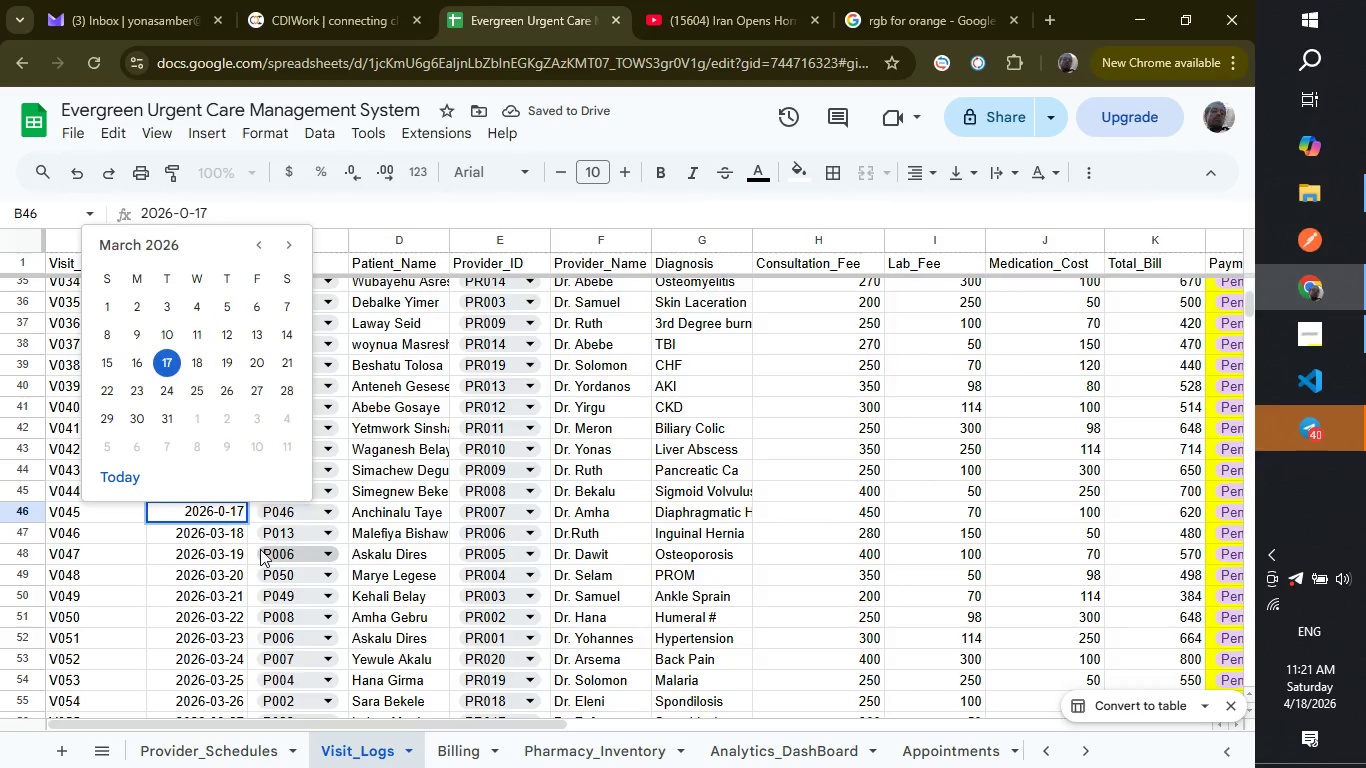 
key(9)
 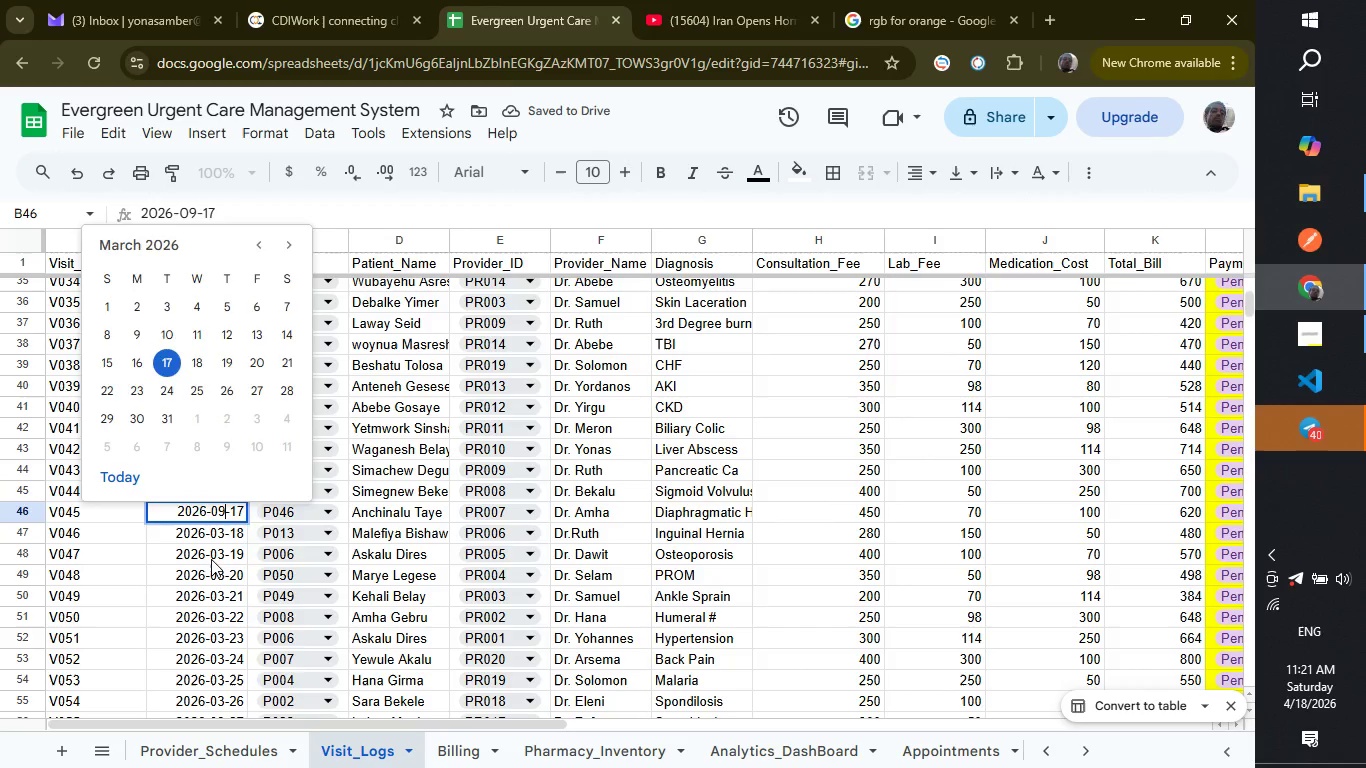 
left_click([211, 559])
 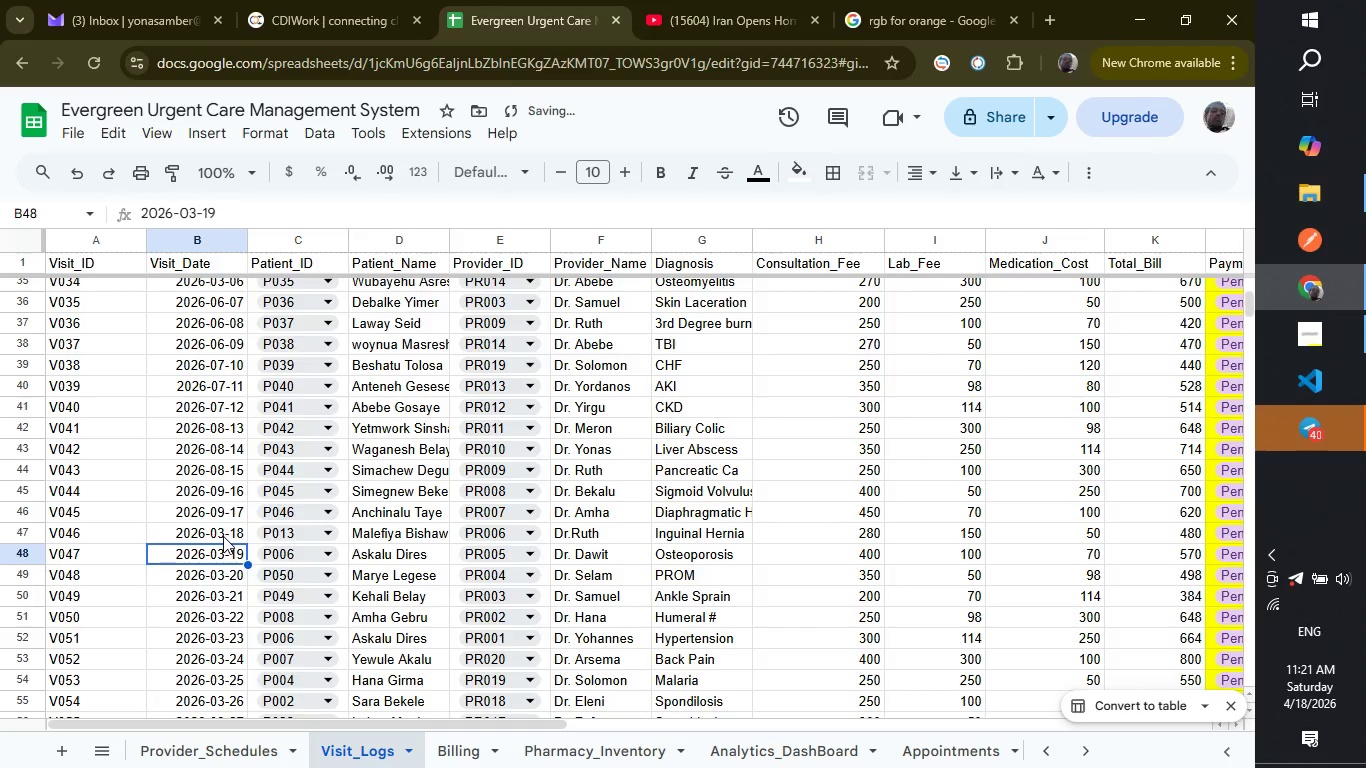 
double_click([223, 536])
 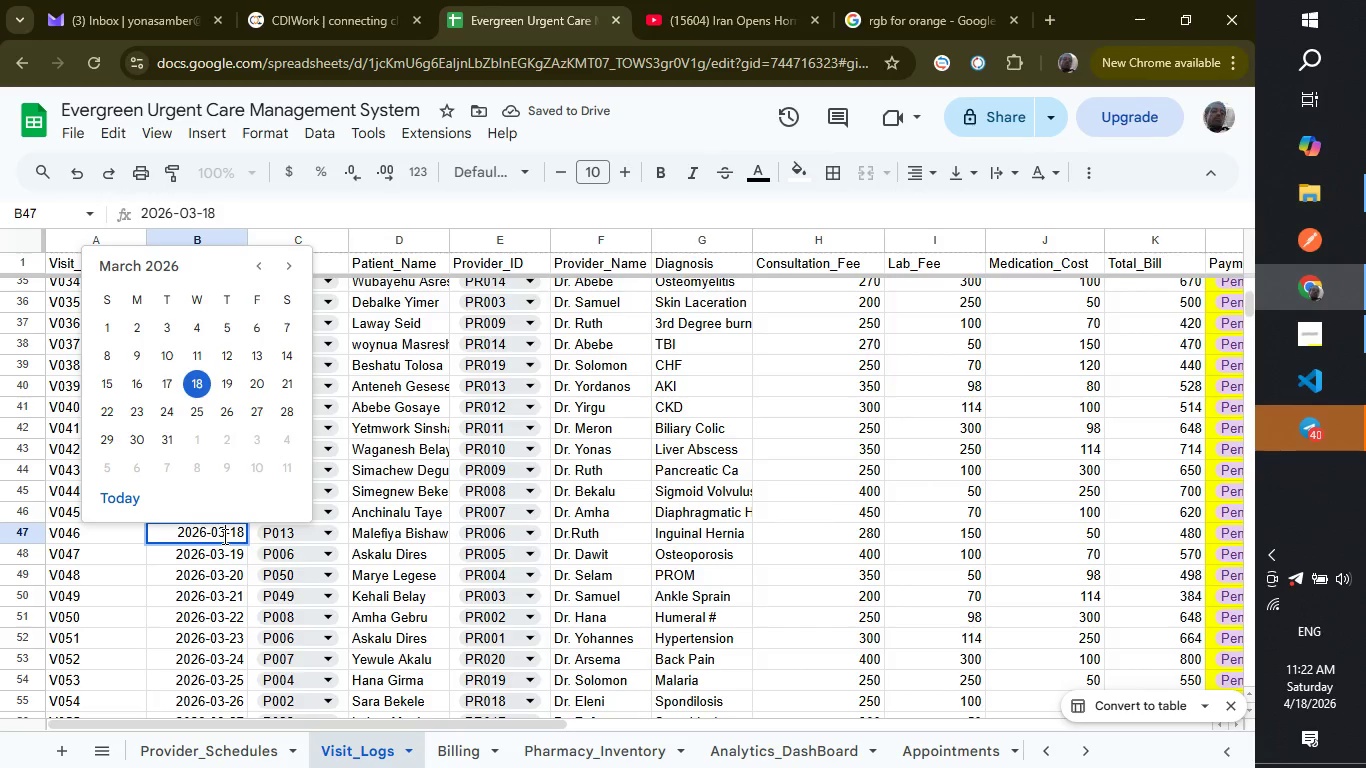 
left_click([223, 536])
 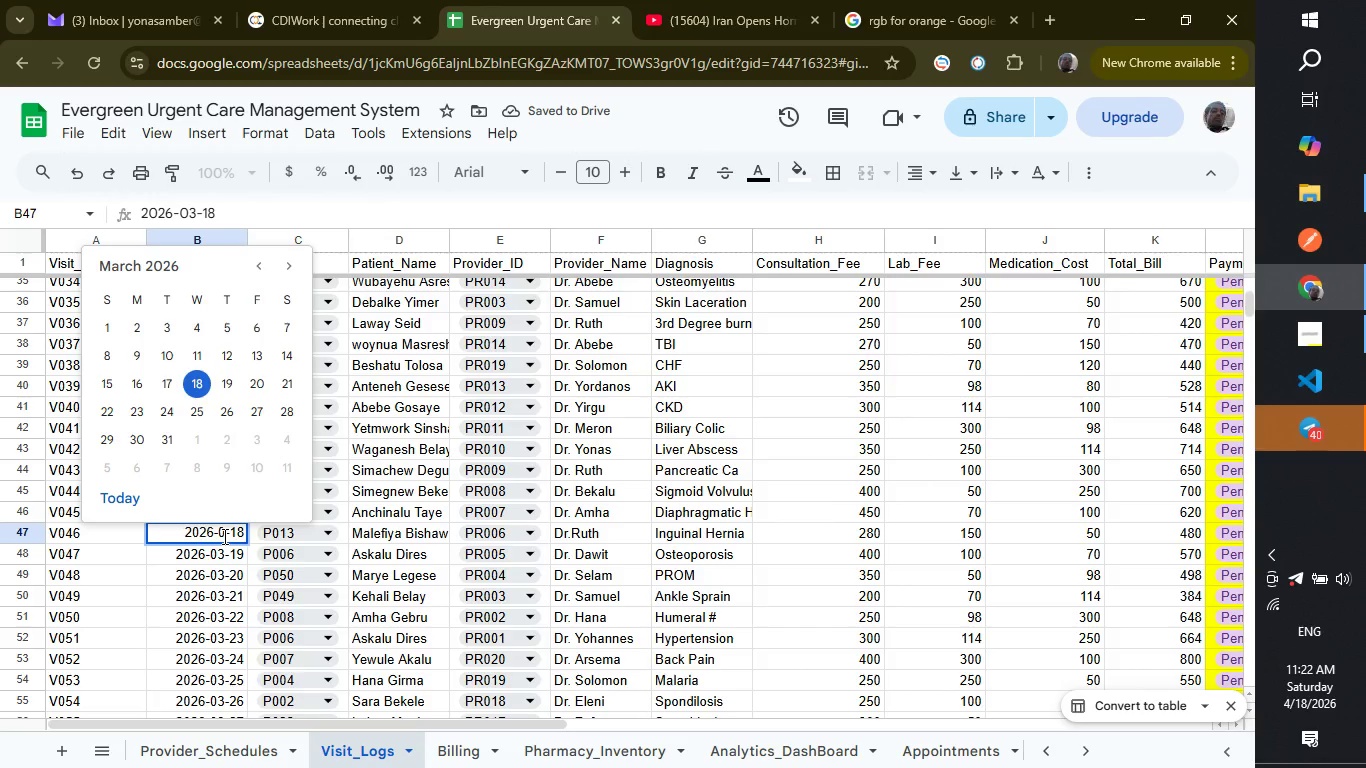 
key(Backspace)
key(Backspace)
type(10)
 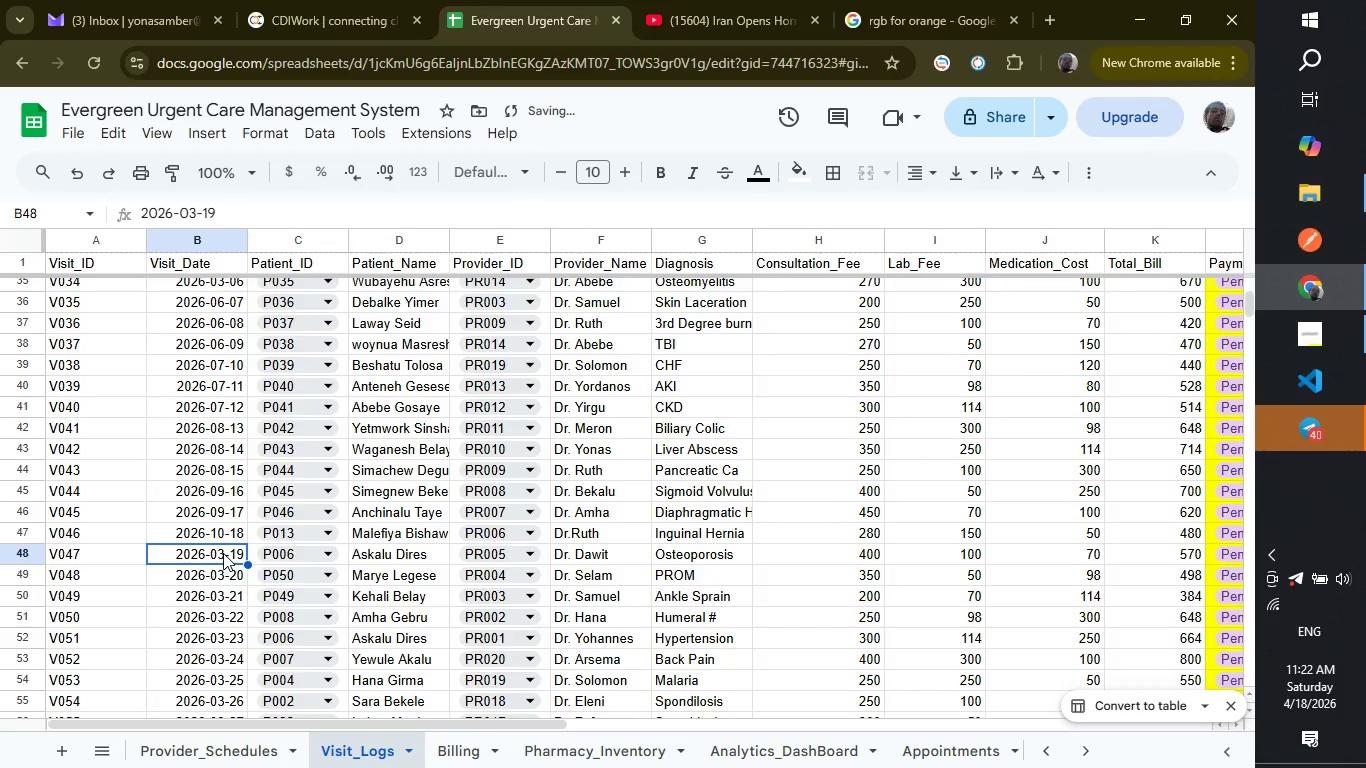 
double_click([223, 553])
 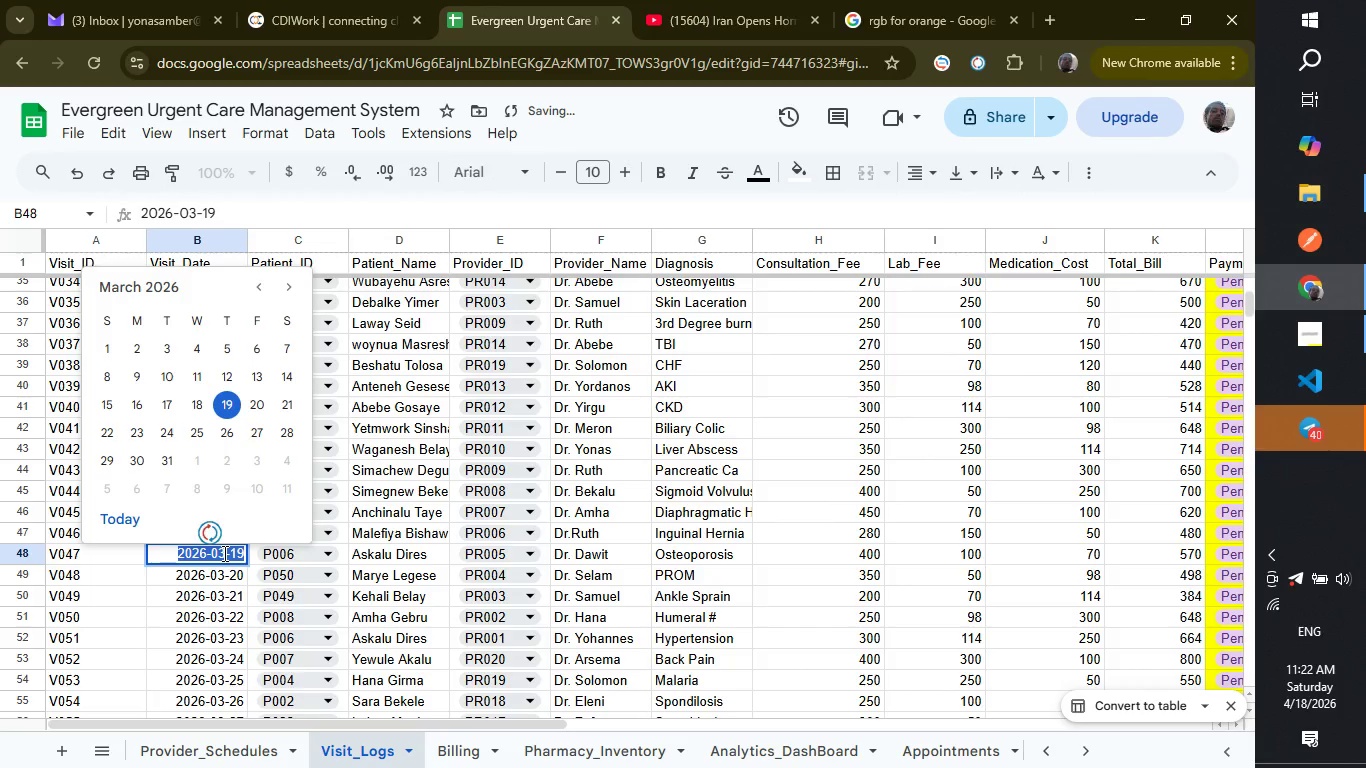 
triple_click([223, 553])
 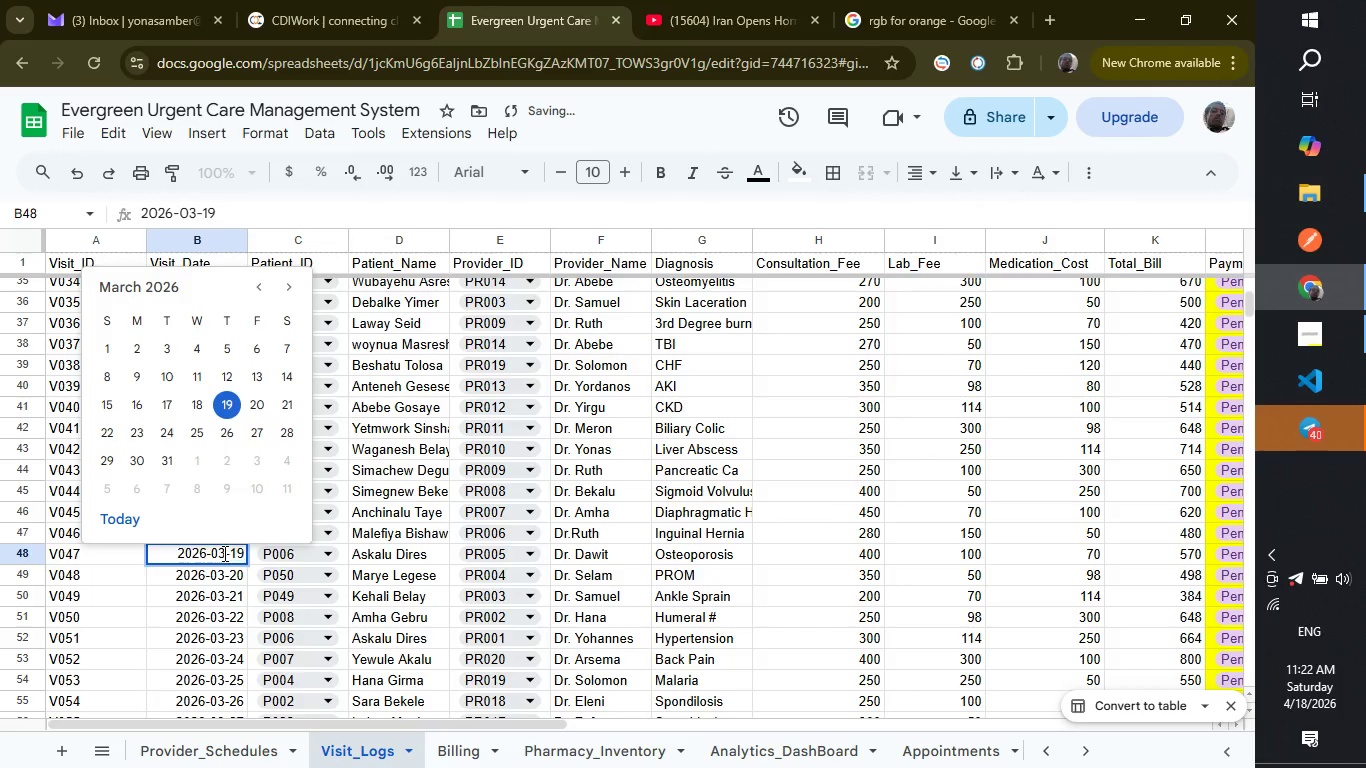 
left_click([223, 553])
 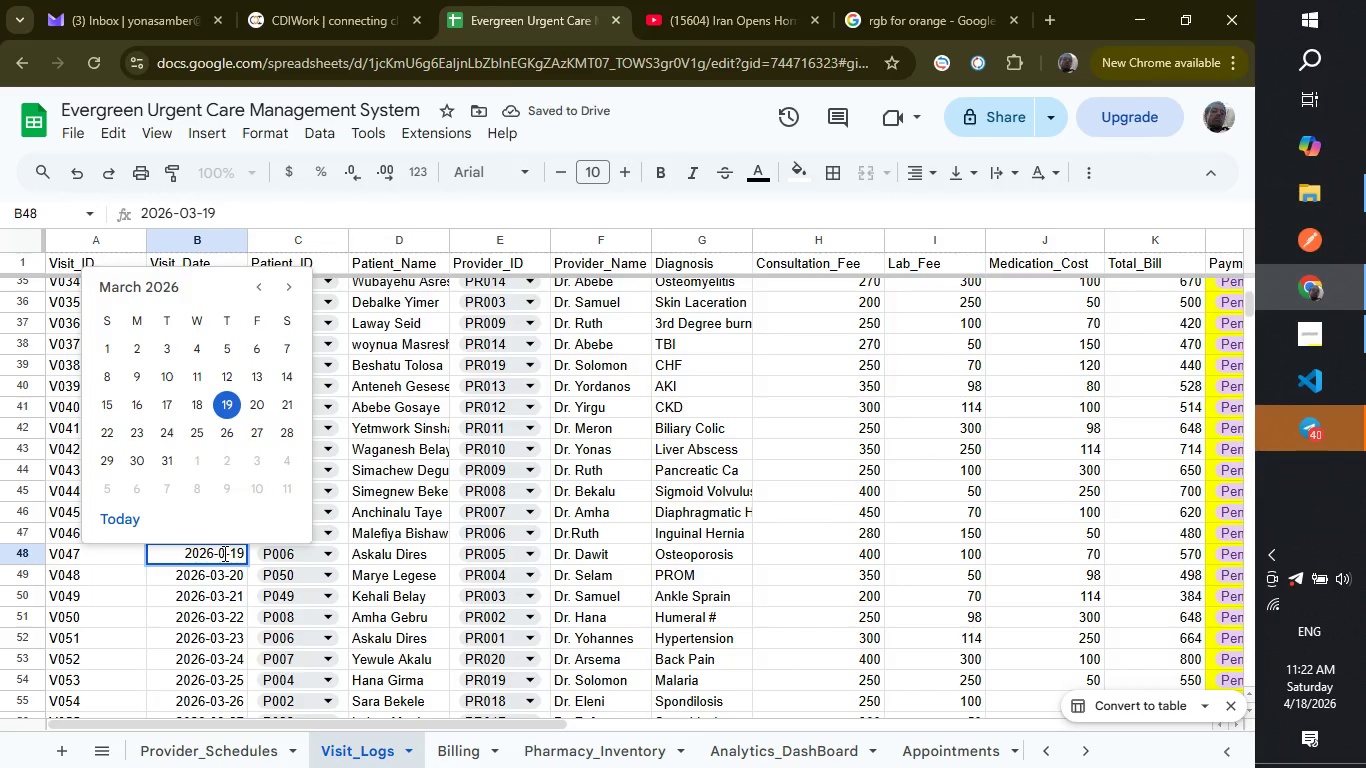 
key(Backspace)
key(Backspace)
type(10)
 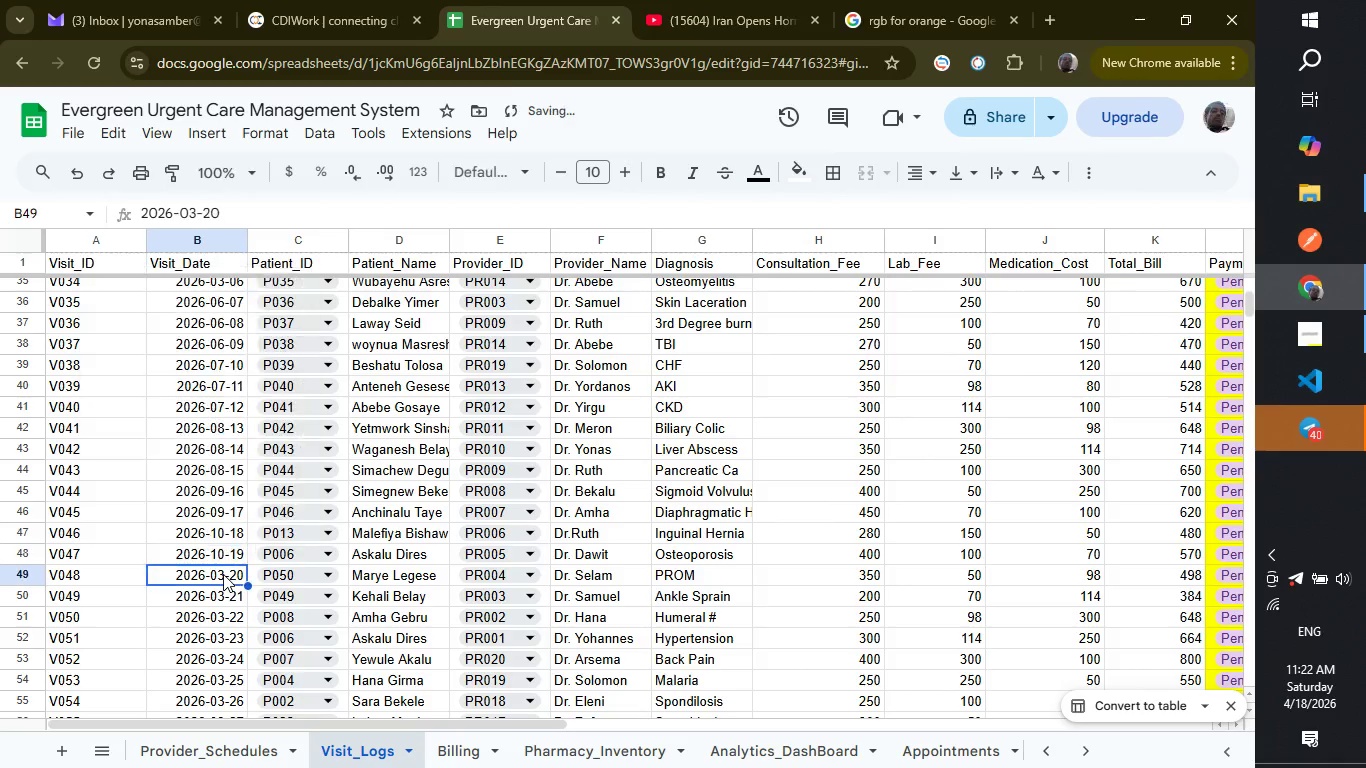 
double_click([223, 574])
 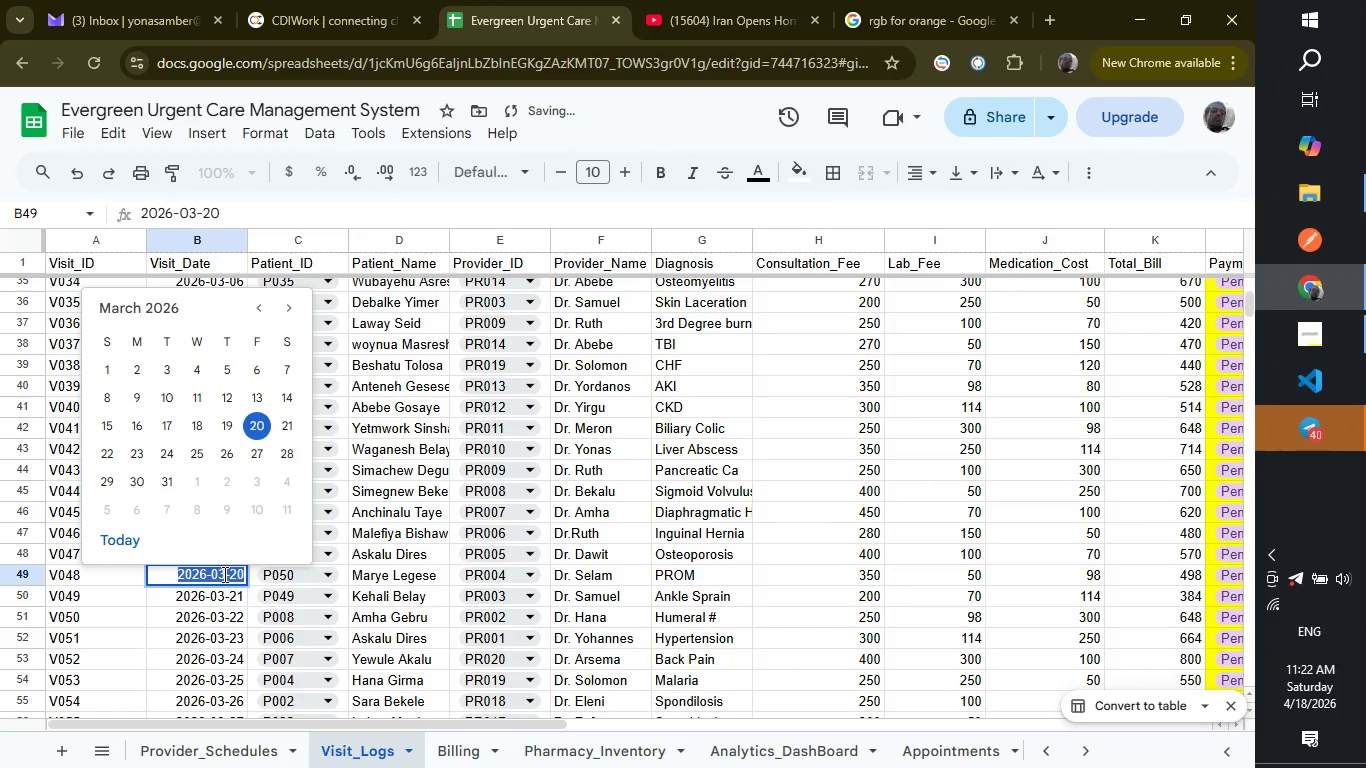 
triple_click([223, 574])
 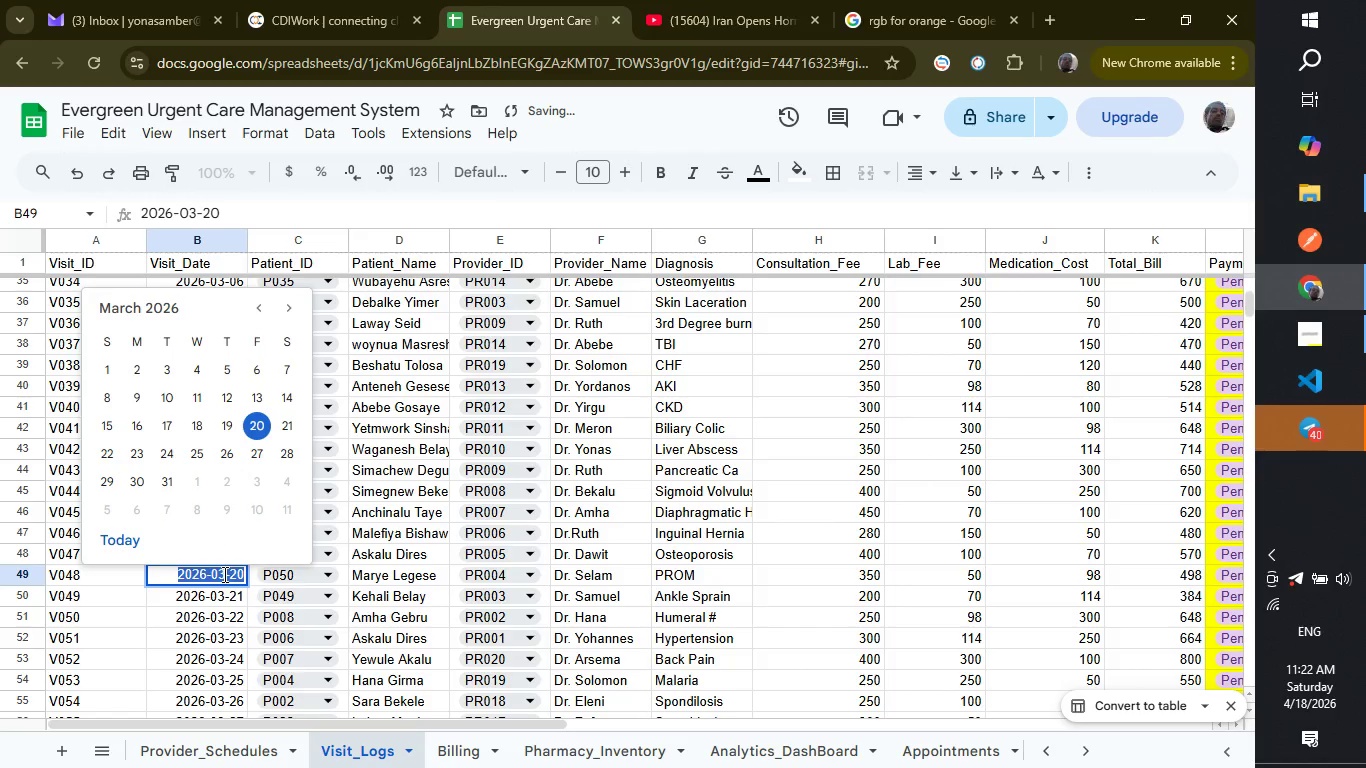 
triple_click([223, 574])
 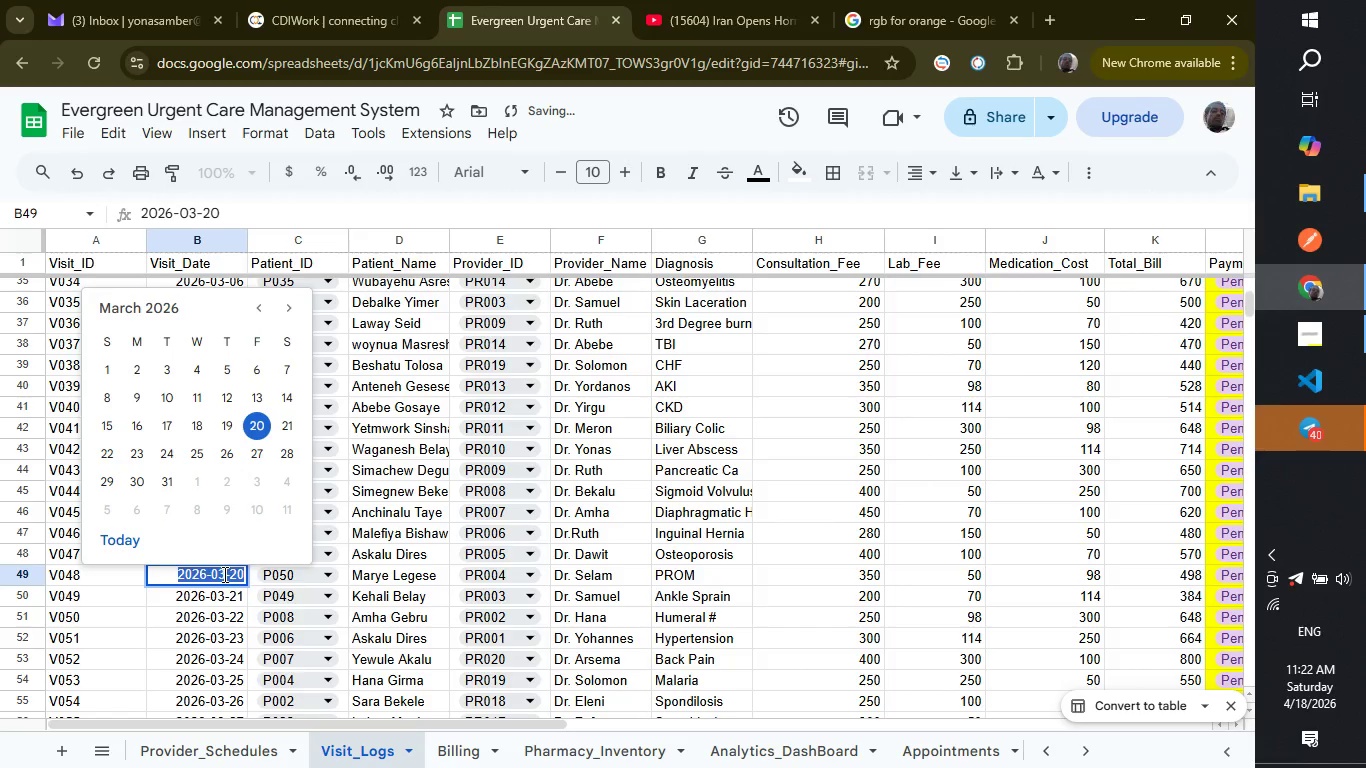 
left_click([223, 574])
 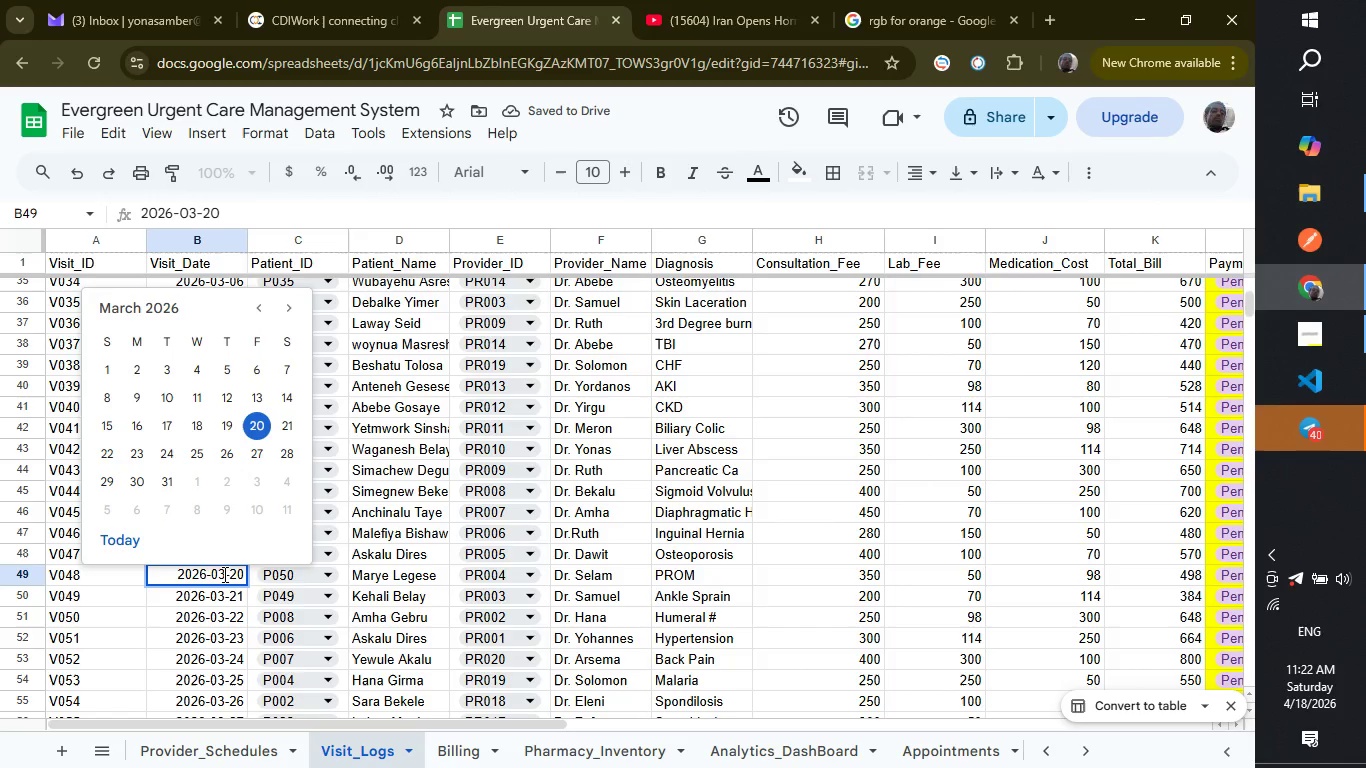 
key(Backspace)
key(Backspace)
type(11)
 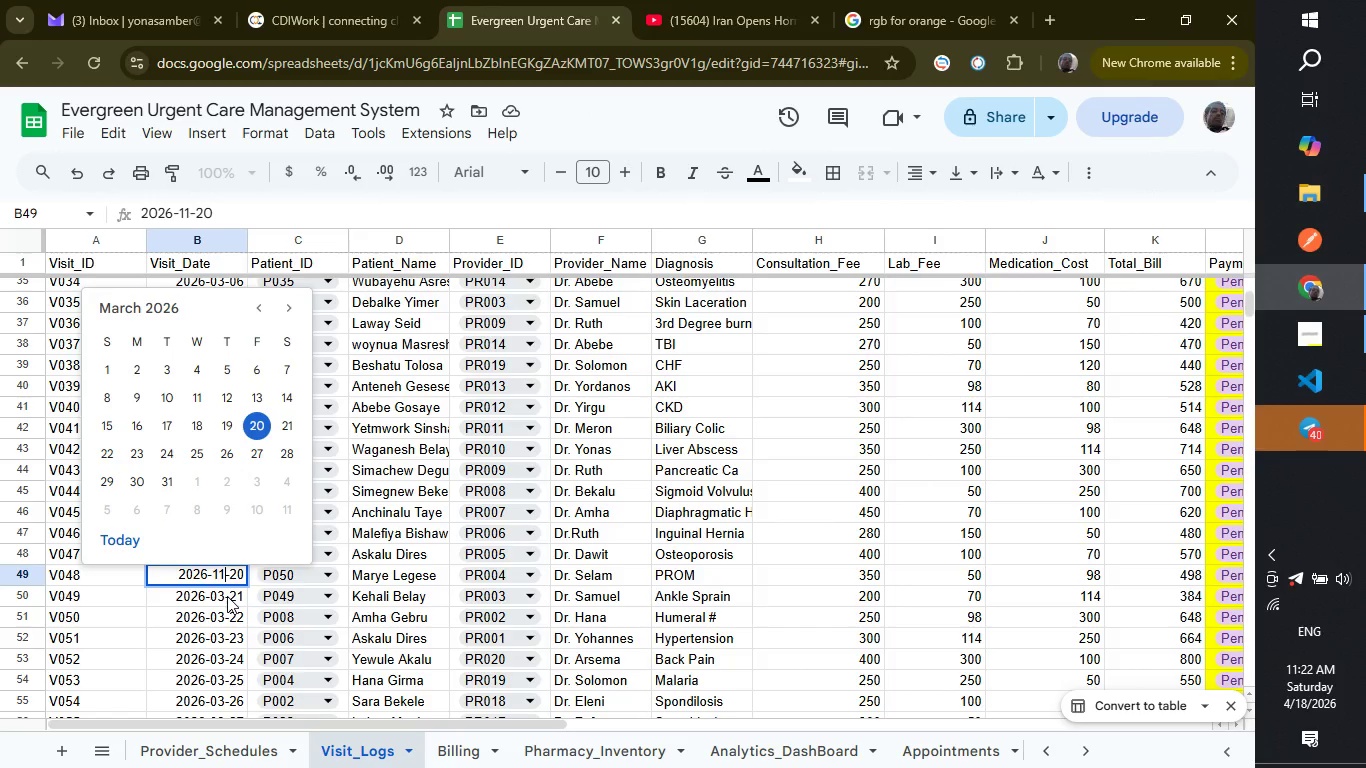 
left_click([227, 596])
 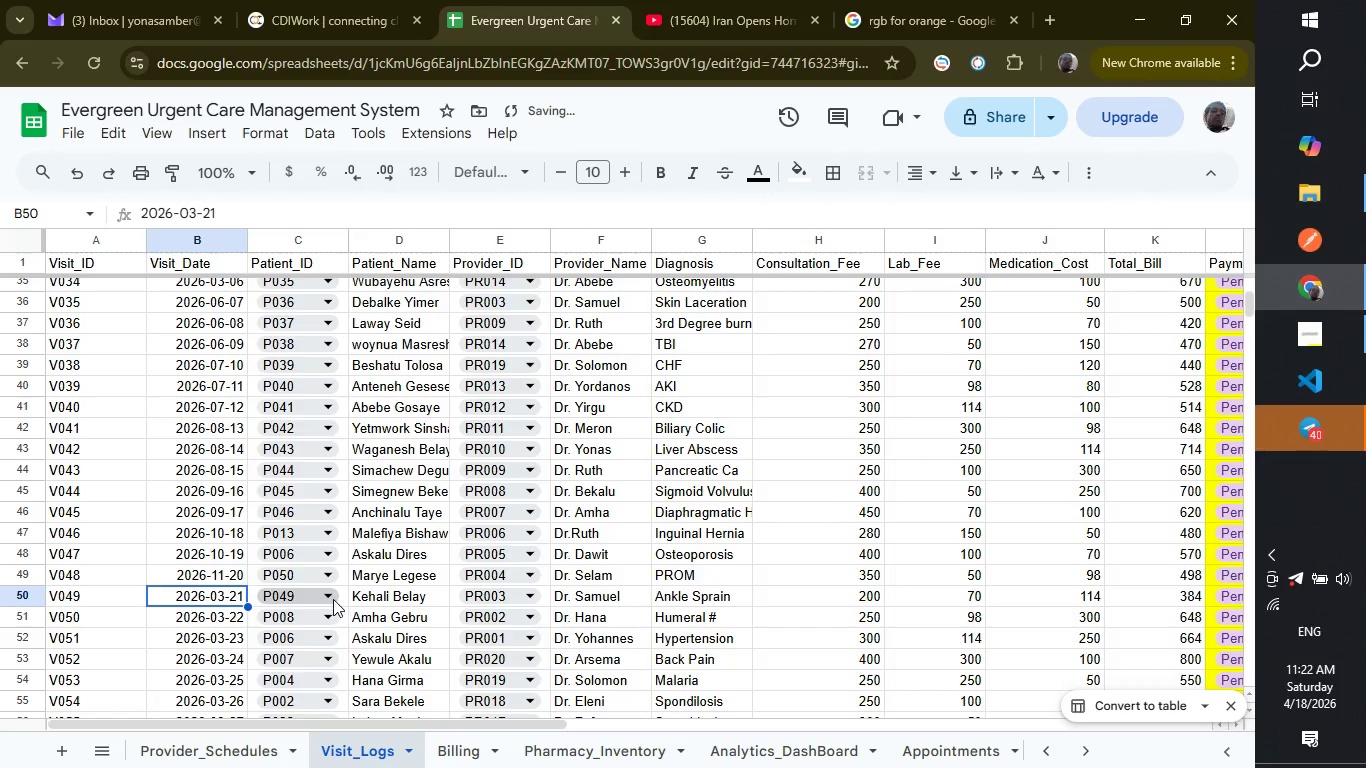 
scroll: coordinate [223, 634], scroll_direction: down, amount: 3.0
 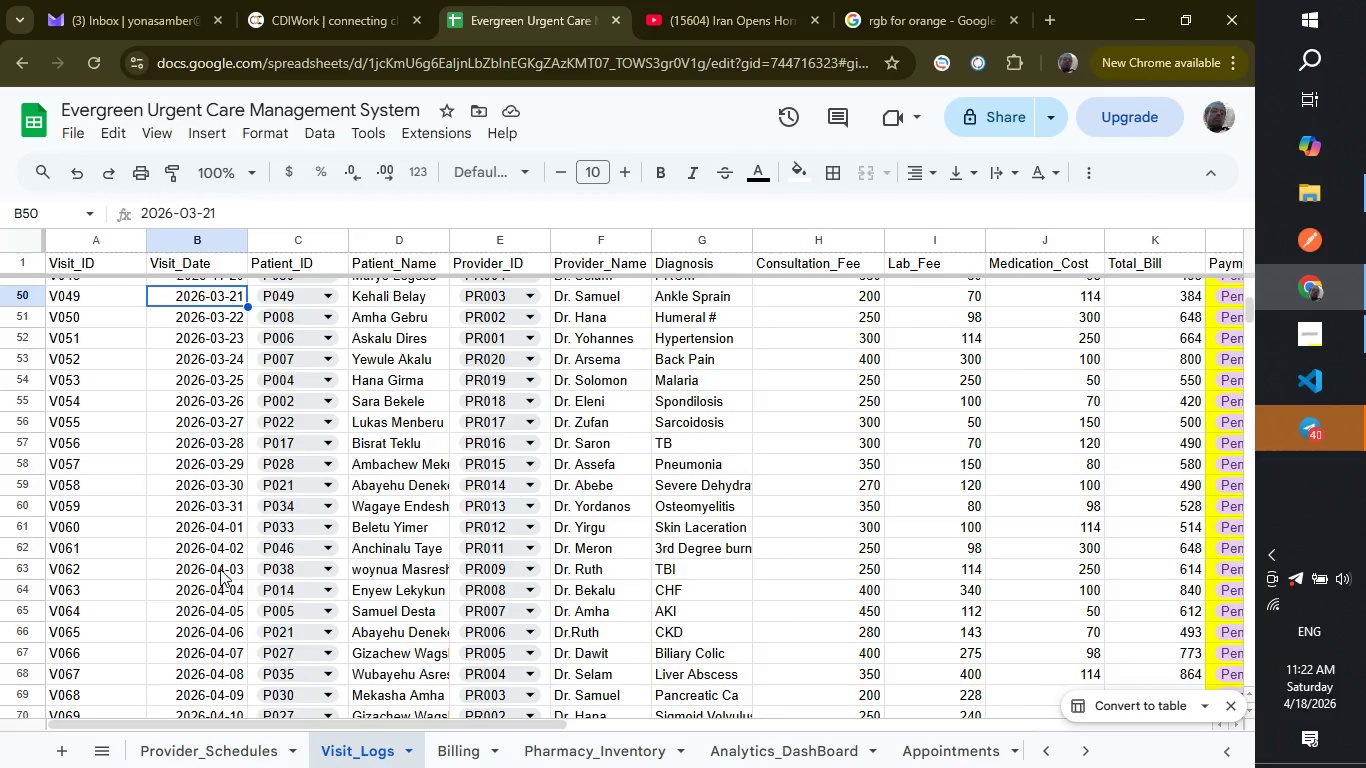 
double_click([220, 569])
 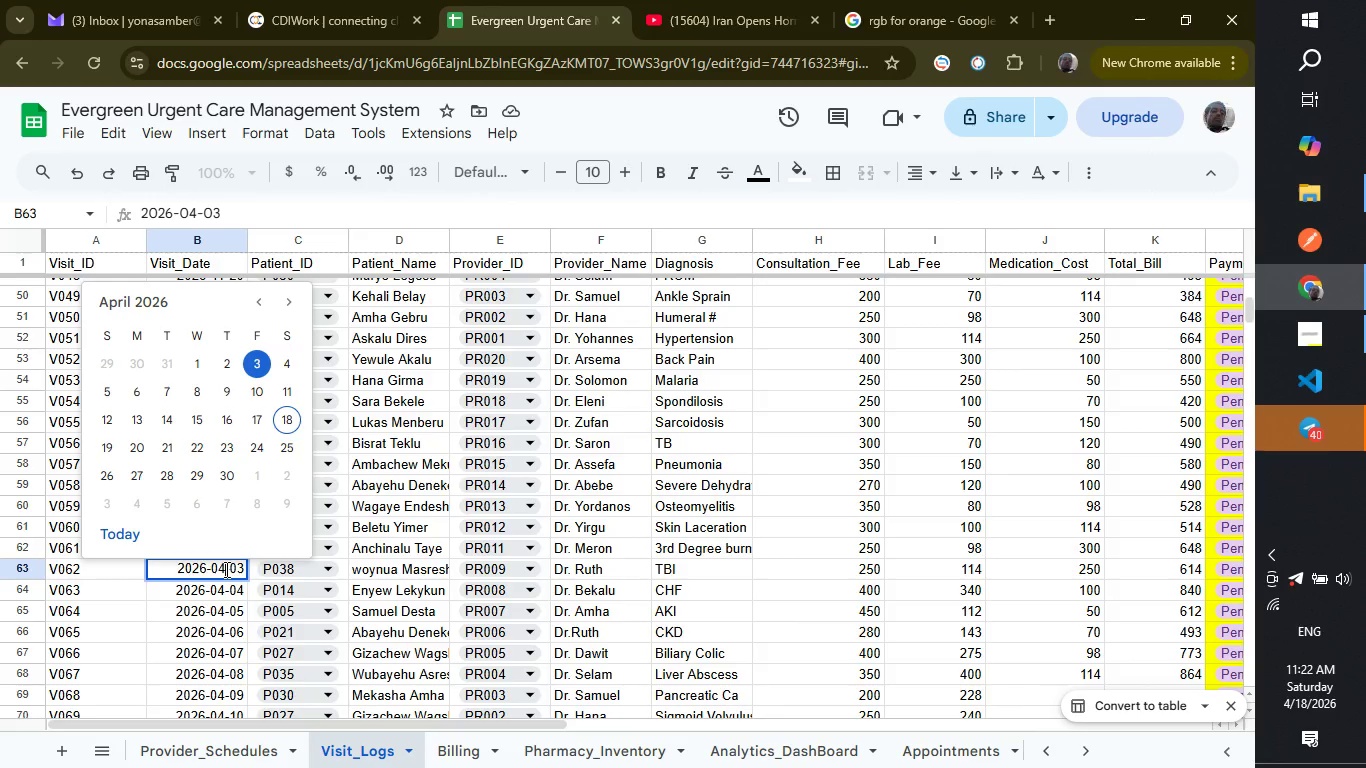 
left_click([225, 569])